 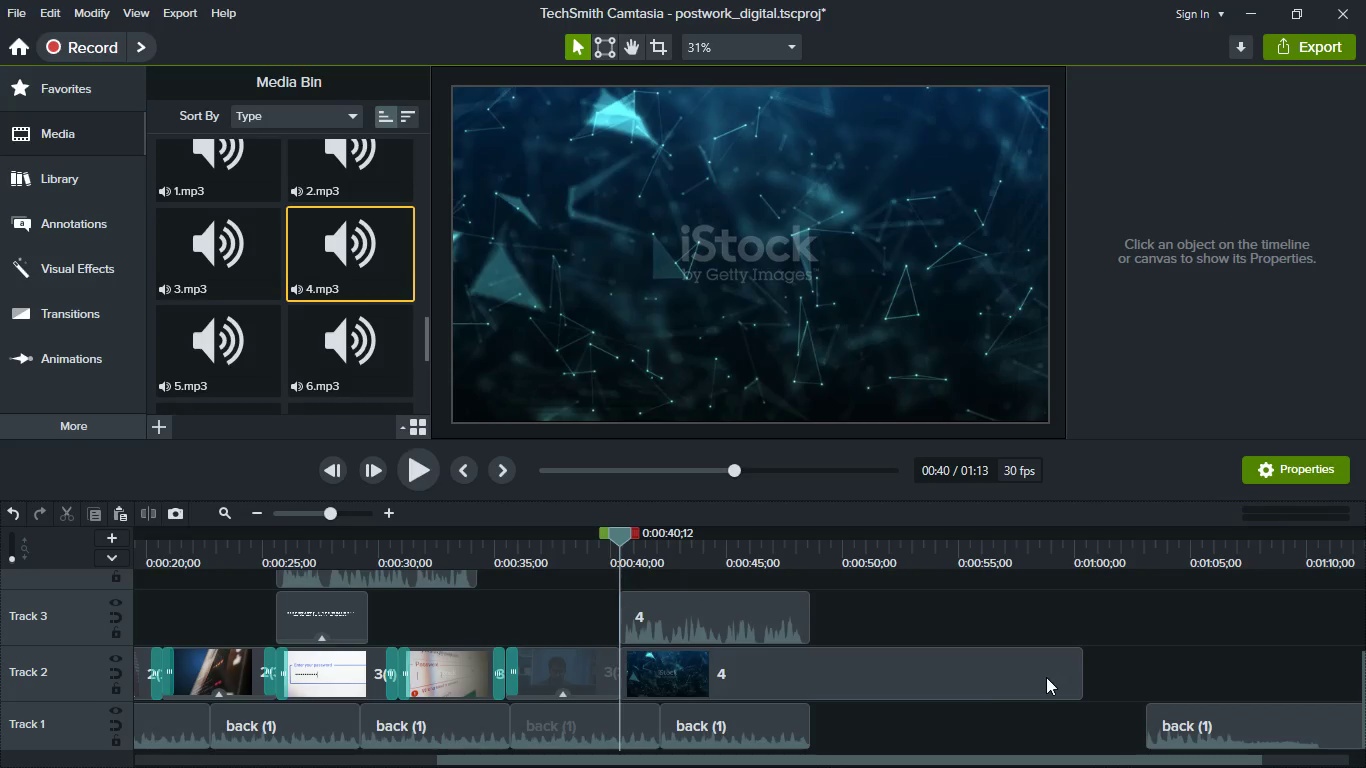 
scroll: coordinate [784, 726], scroll_direction: up, amount: 2.0
 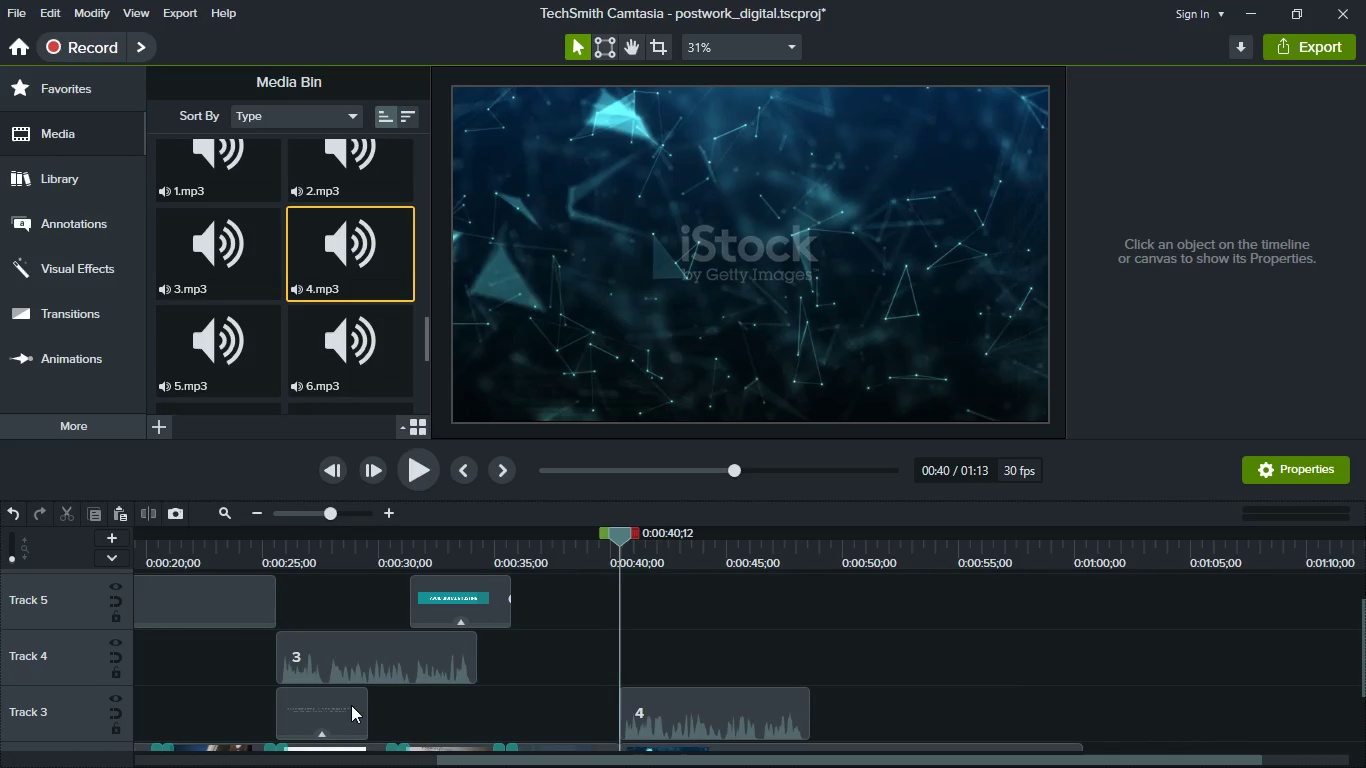 
left_click_drag(start_coordinate=[665, 717], to_coordinate=[669, 669])
 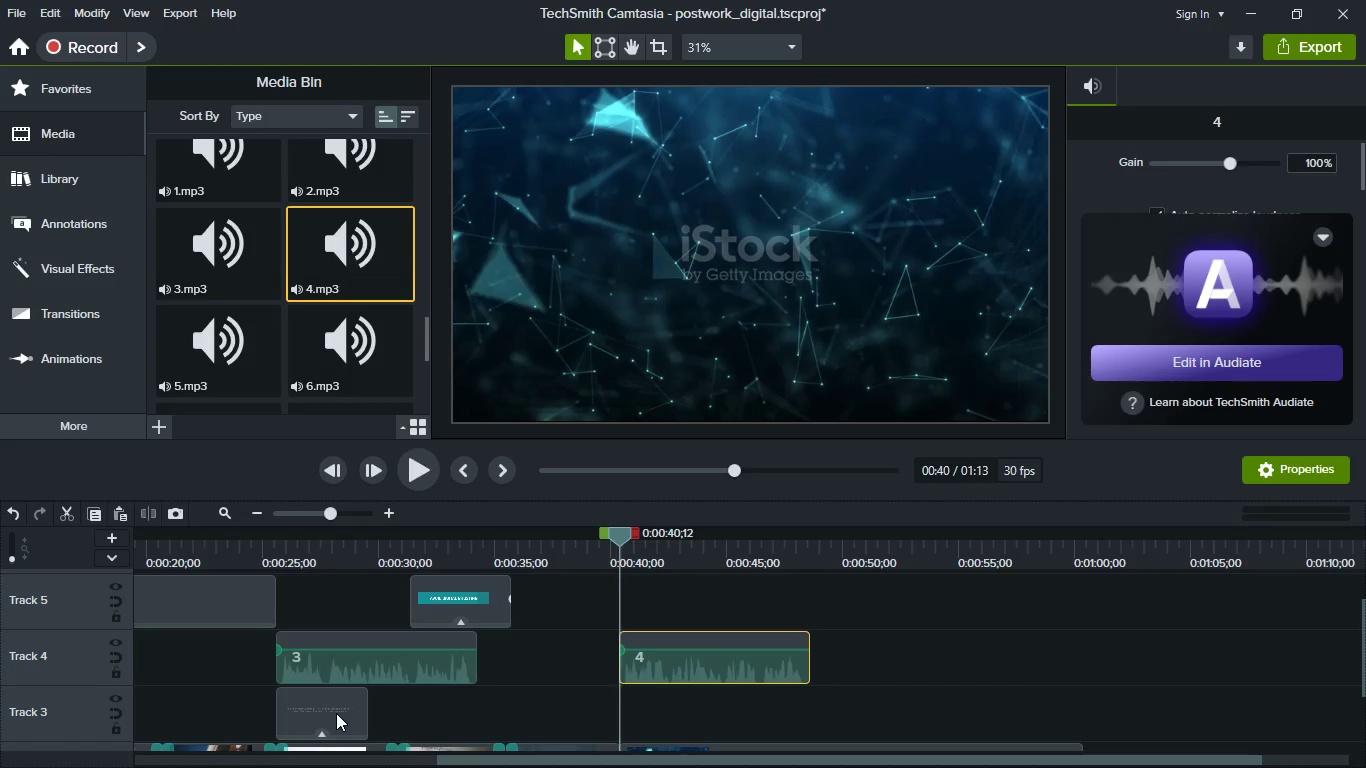 
left_click([336, 713])
 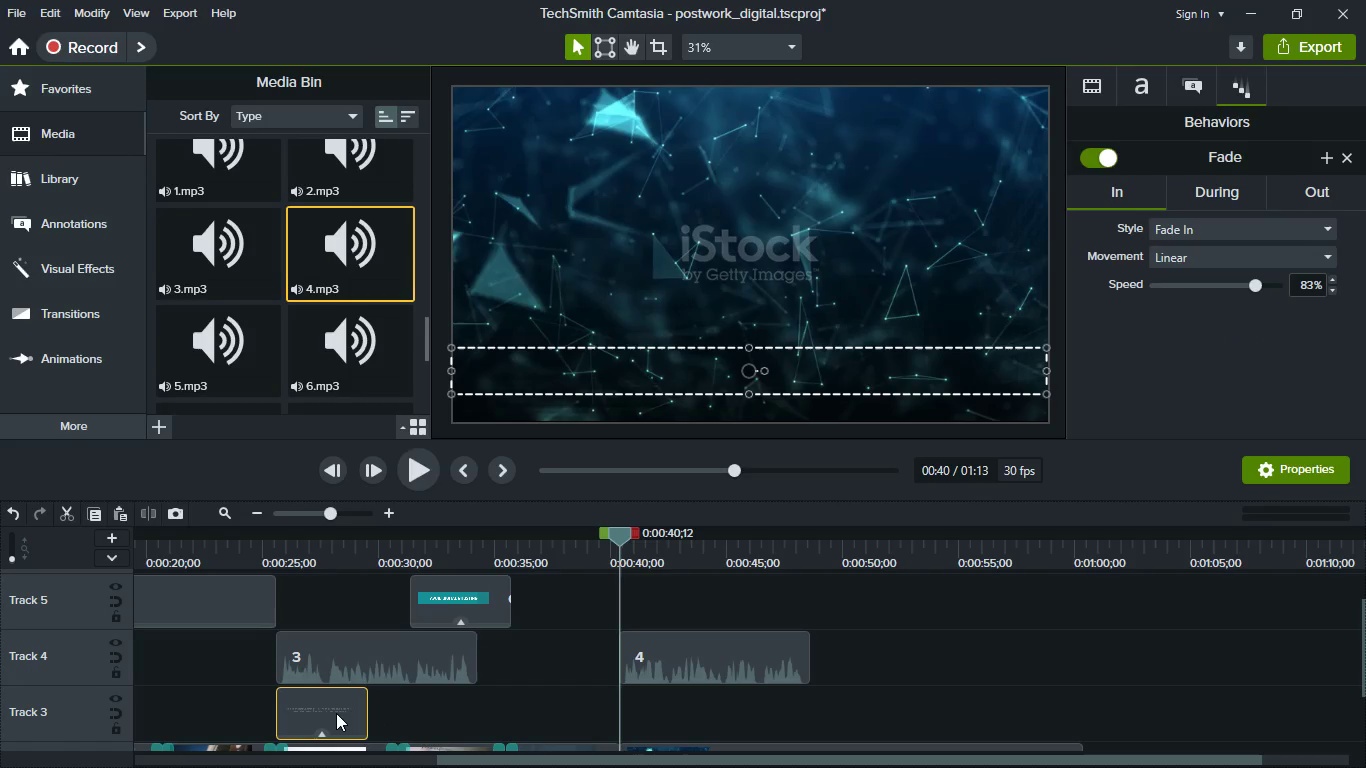 
key(Control+C)
 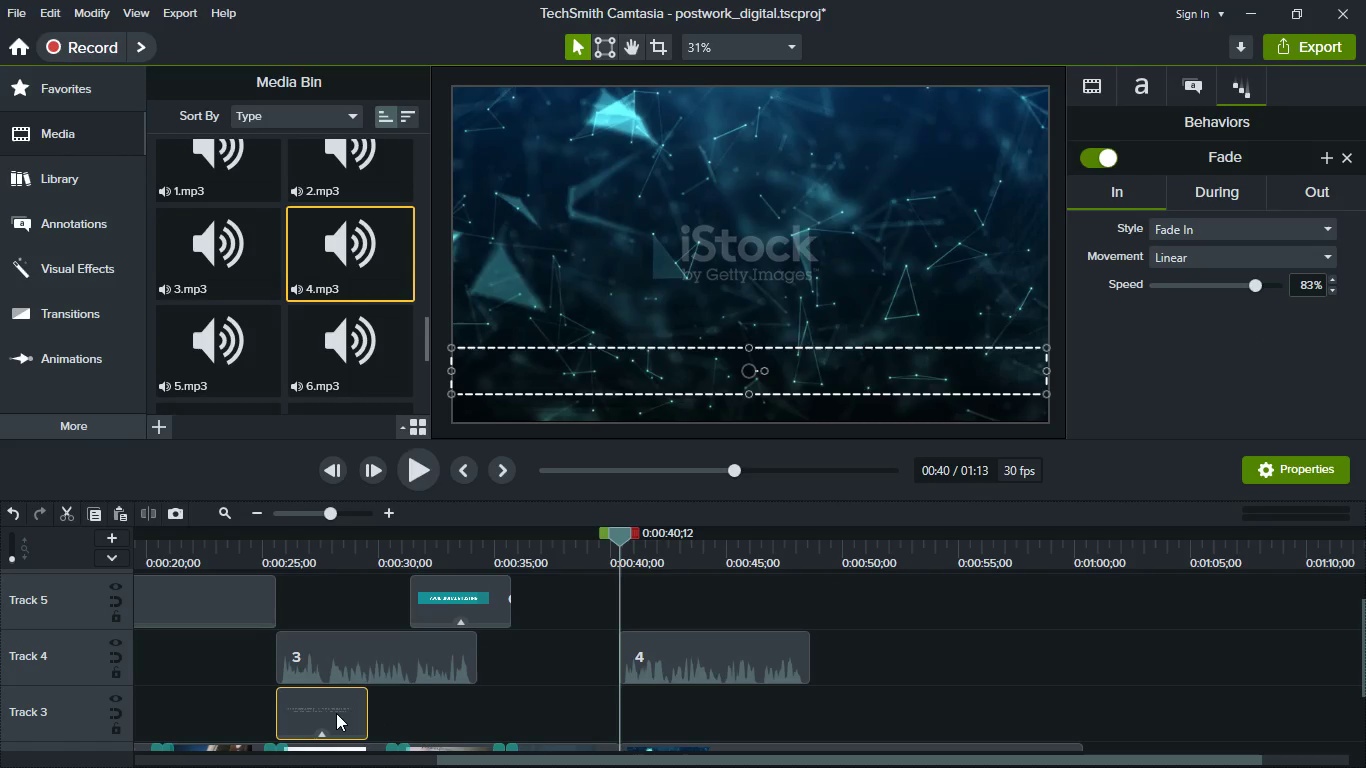 
key(Control+V)
 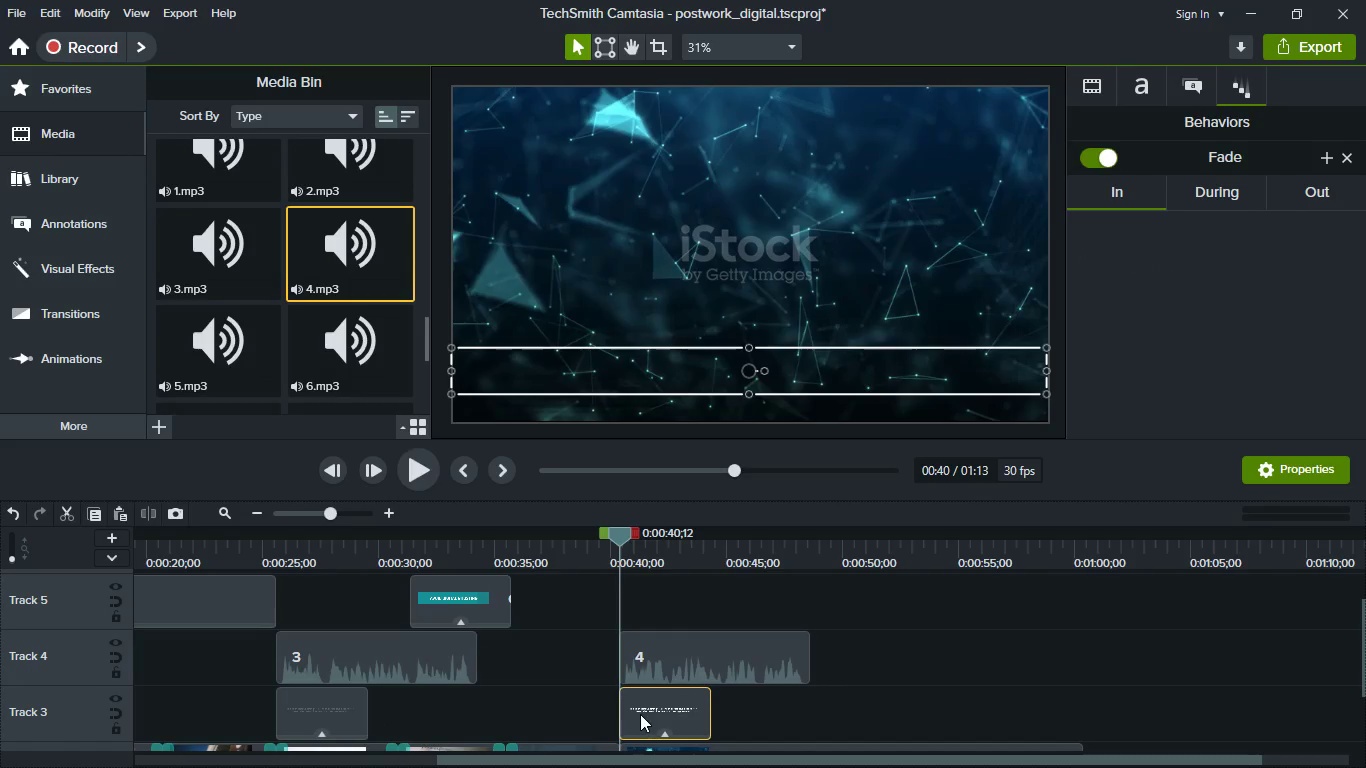 
left_click([703, 555])
 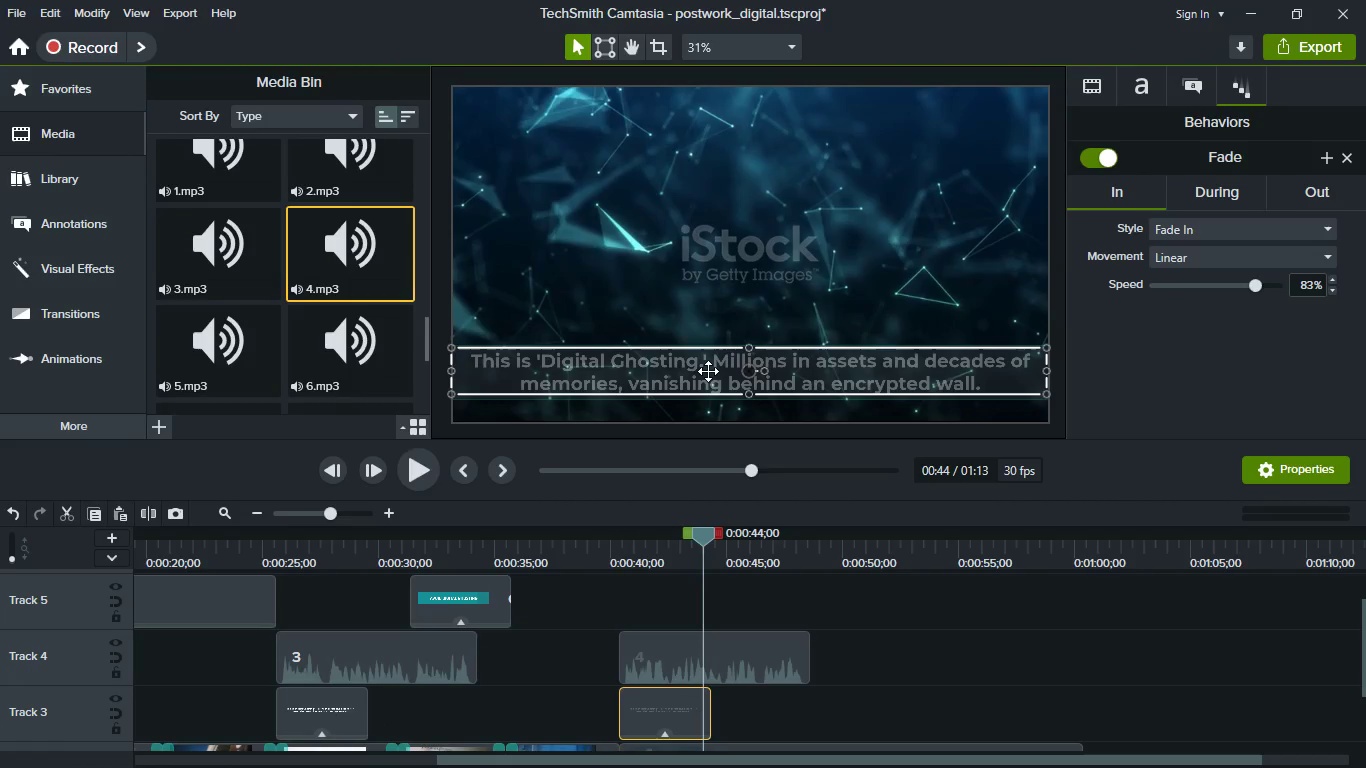 
double_click([708, 371])
 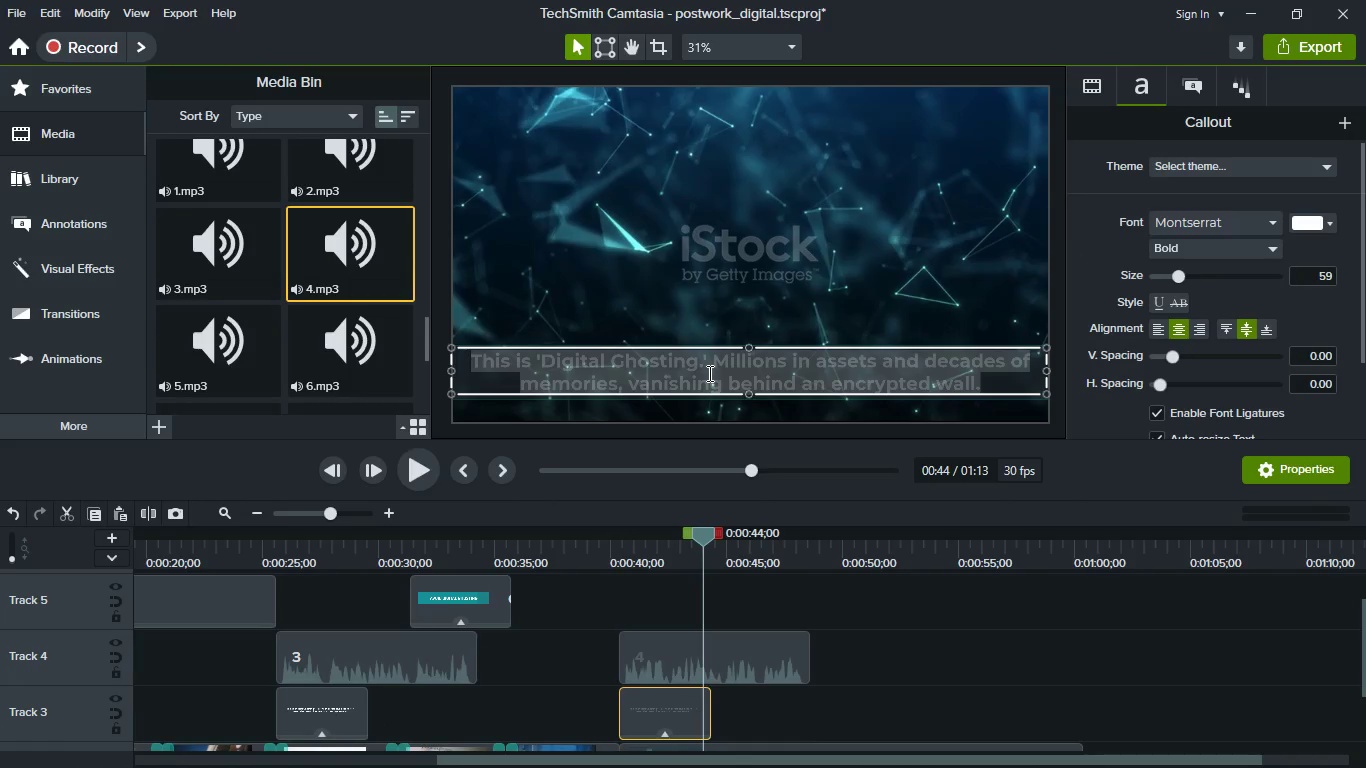 
key(Control+V)
 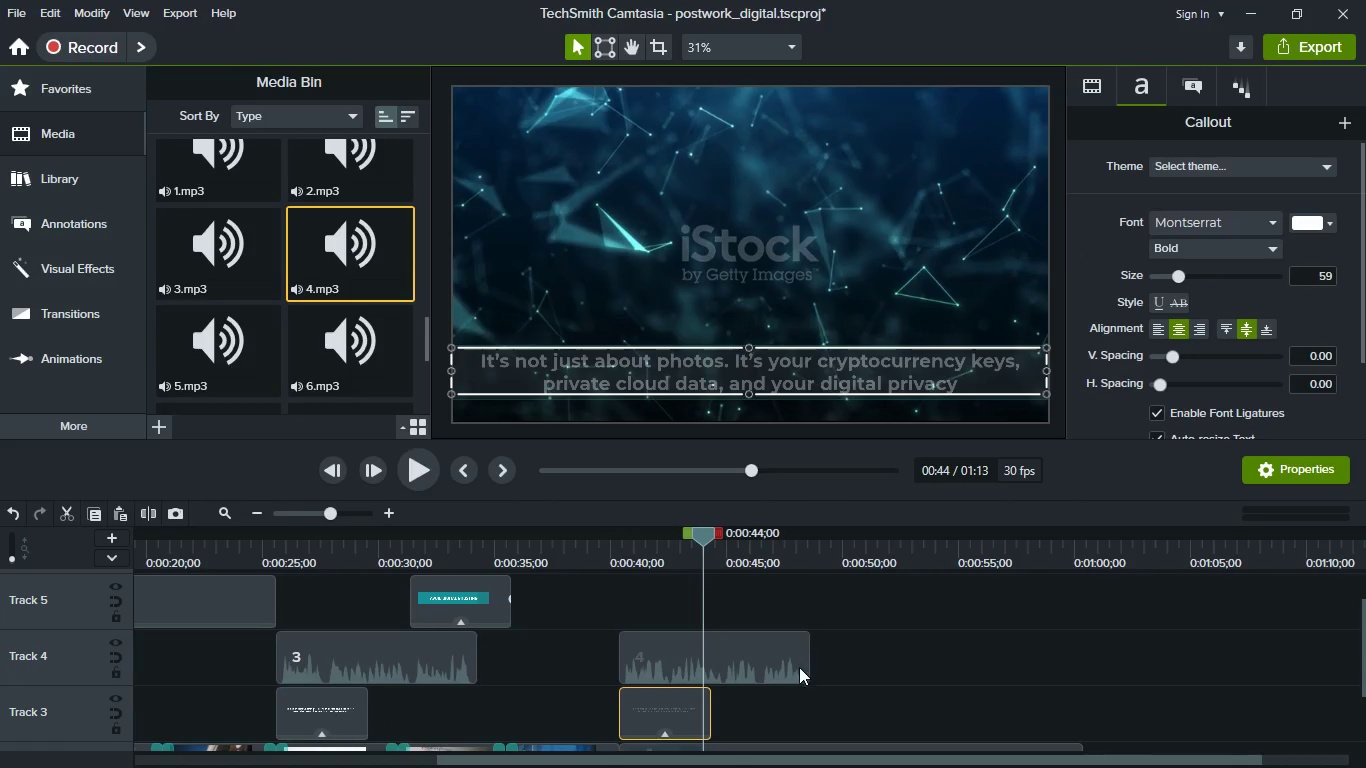 
scroll: coordinate [799, 667], scroll_direction: down, amount: 1.0
 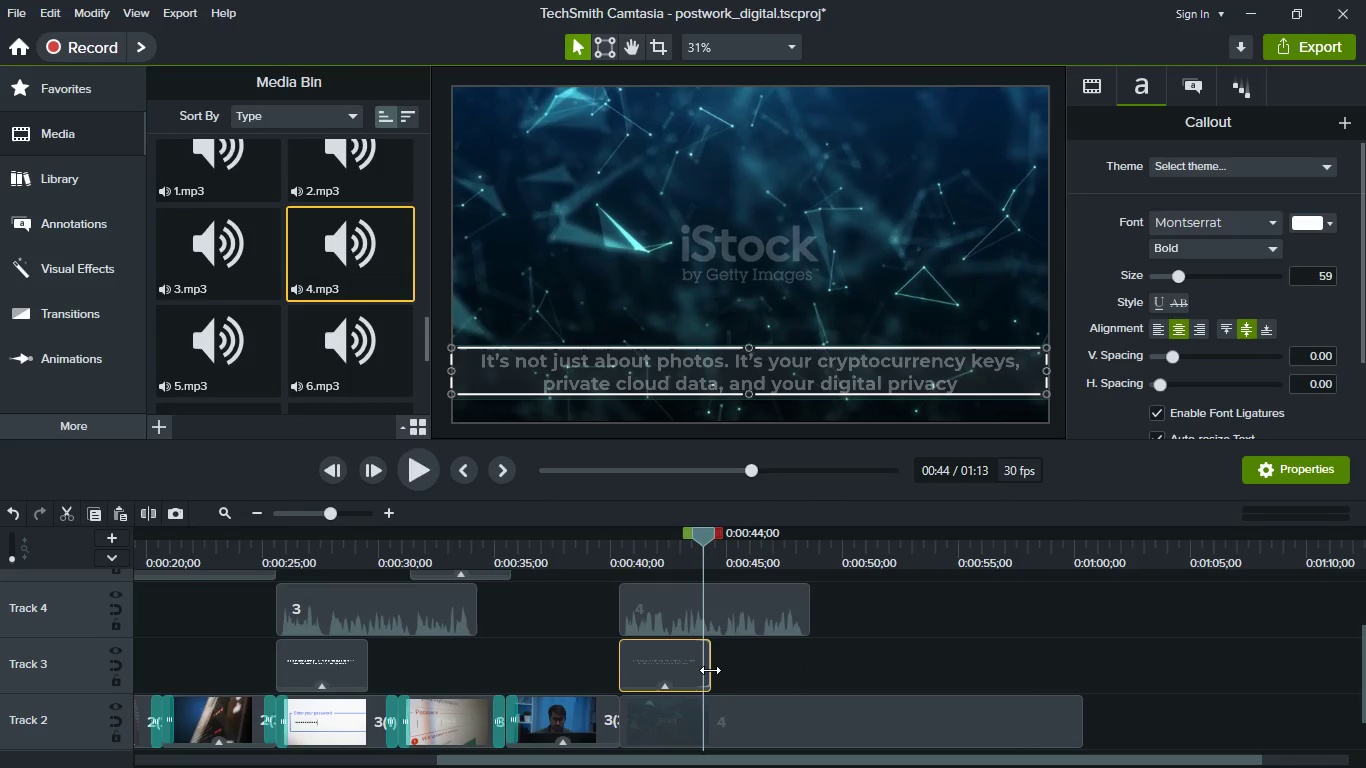 
left_click_drag(start_coordinate=[710, 670], to_coordinate=[806, 665])
 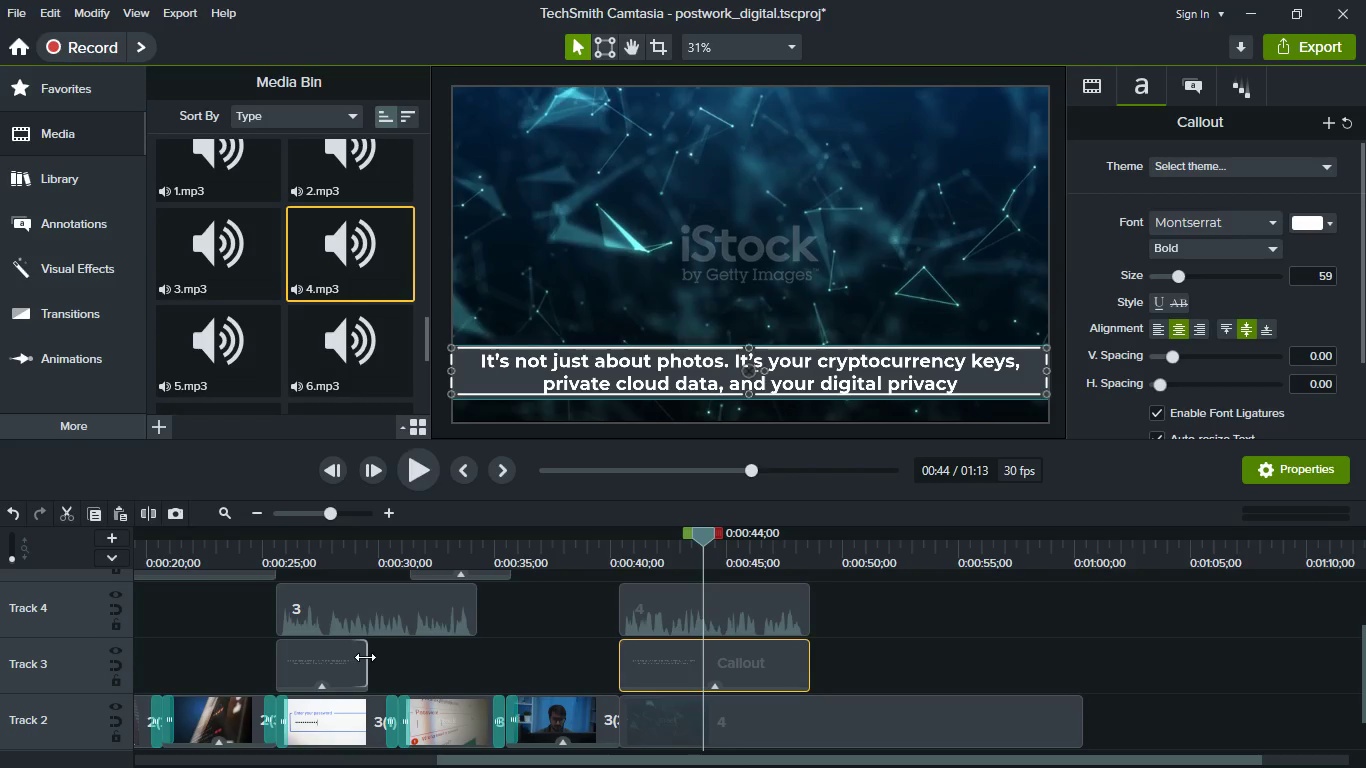 
left_click_drag(start_coordinate=[365, 657], to_coordinate=[481, 664])
 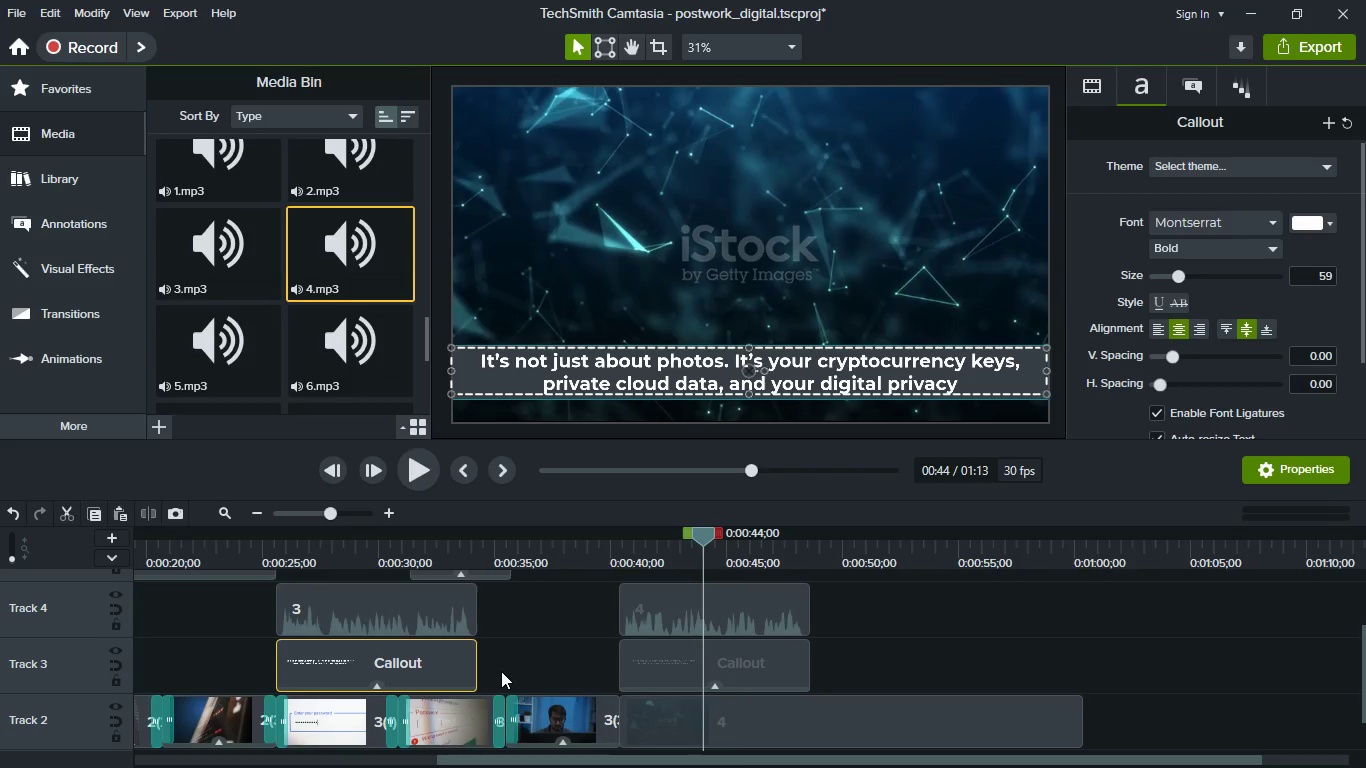 
hold_key(key=ShiftLeft, duration=1.52)
scroll: coordinate [501, 671], scroll_direction: up, amount: 4.0
 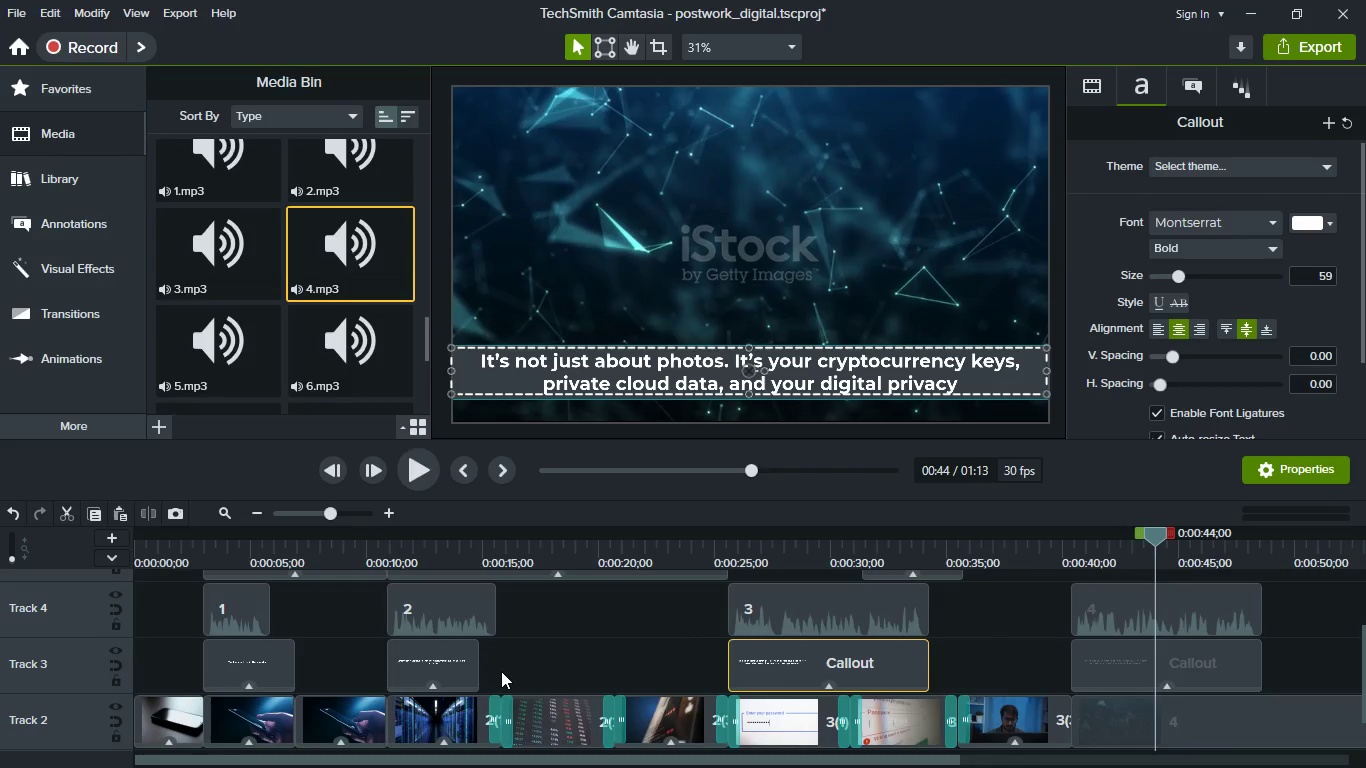 
hold_key(key=ShiftLeft, duration=0.31)
 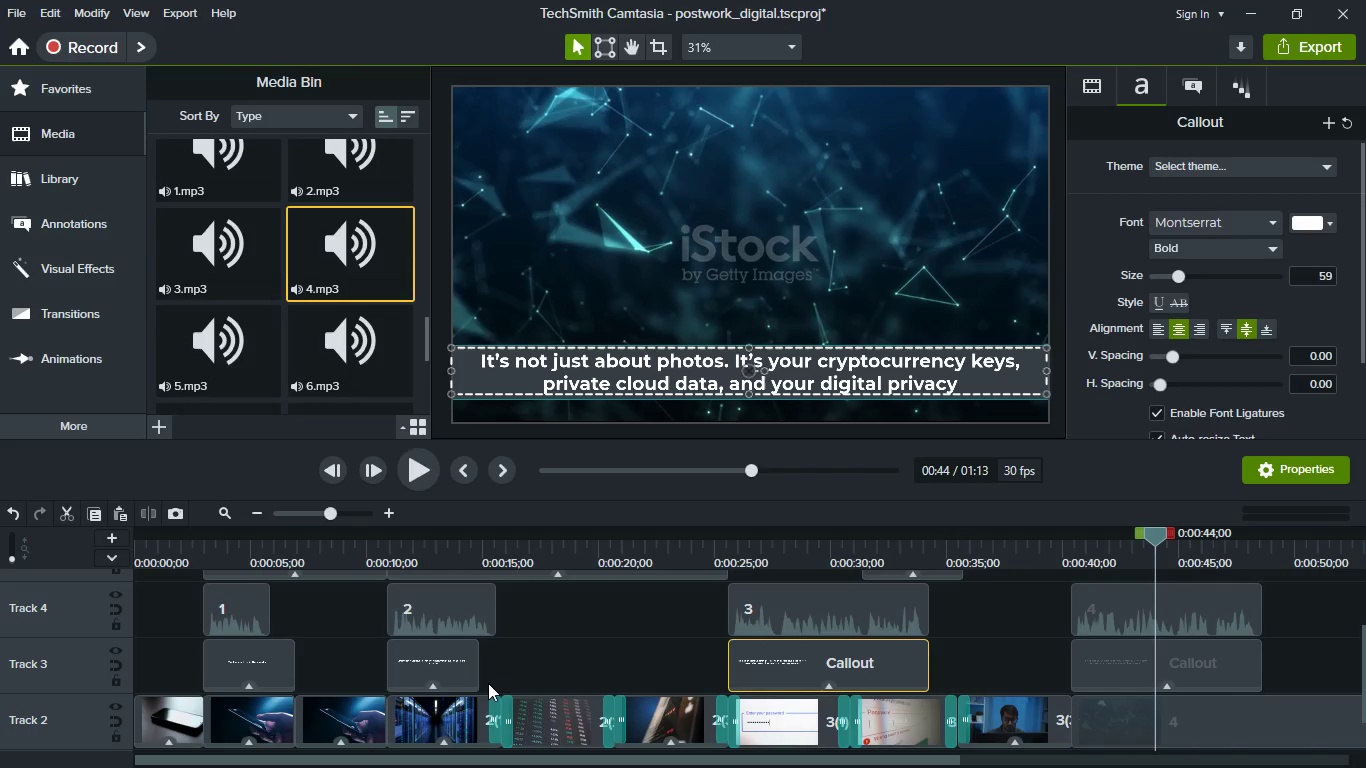 
left_click_drag(start_coordinate=[476, 673], to_coordinate=[500, 675])
 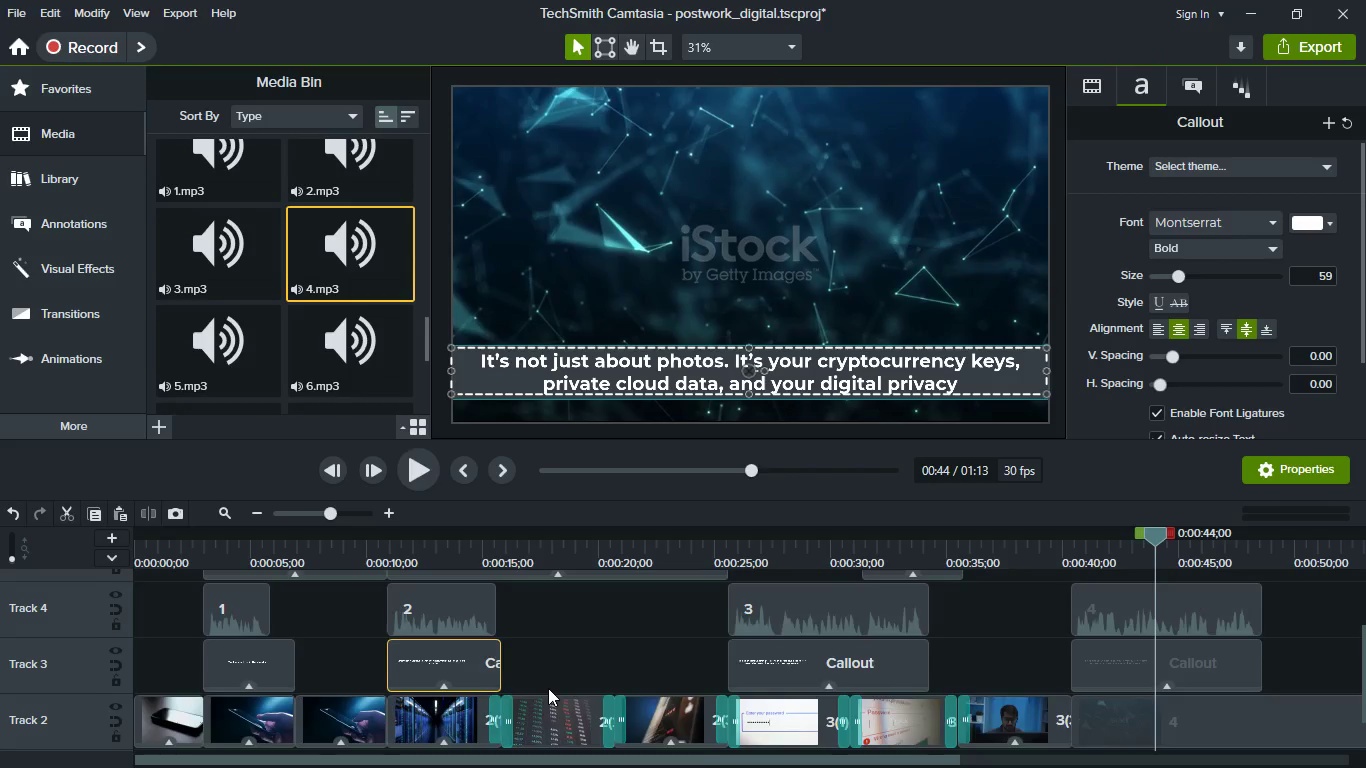 
scroll: coordinate [548, 688], scroll_direction: up, amount: 2.0
 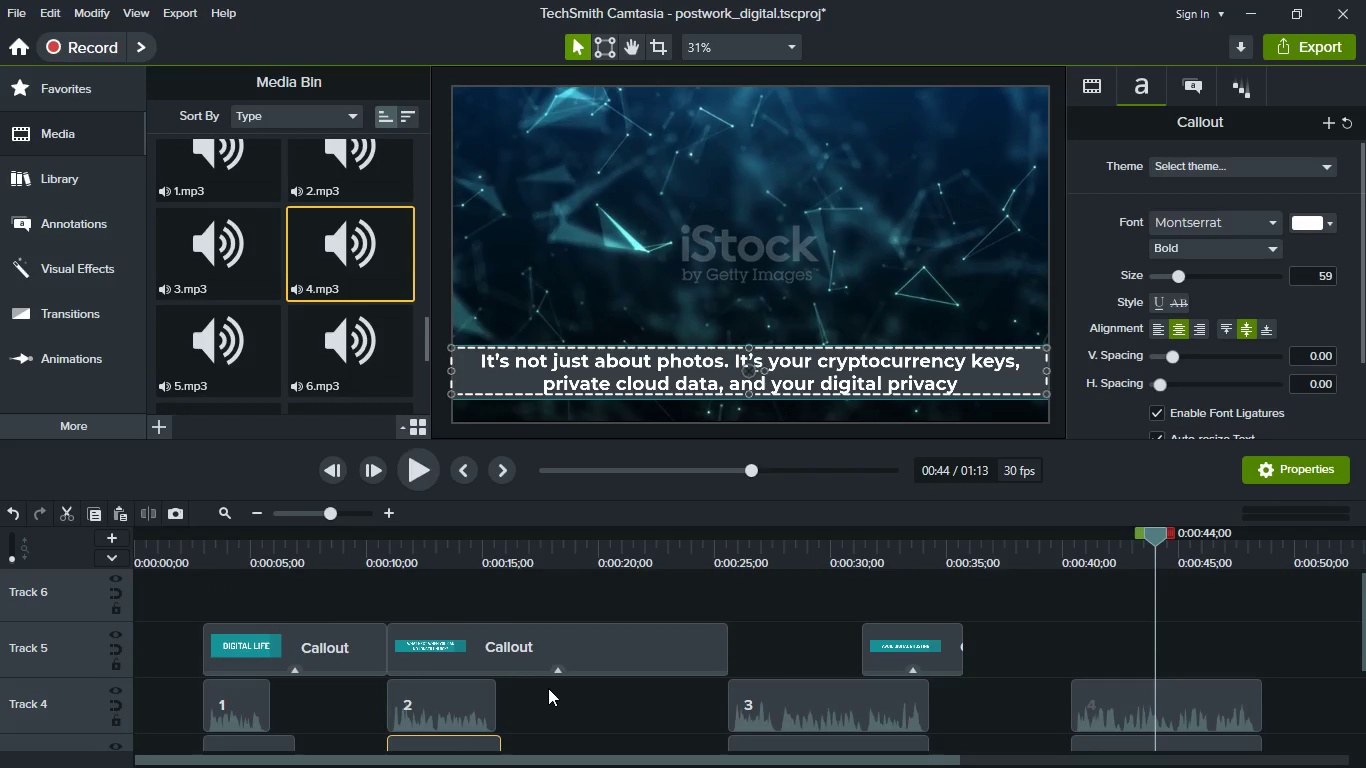 
scroll: coordinate [548, 688], scroll_direction: down, amount: 2.0
 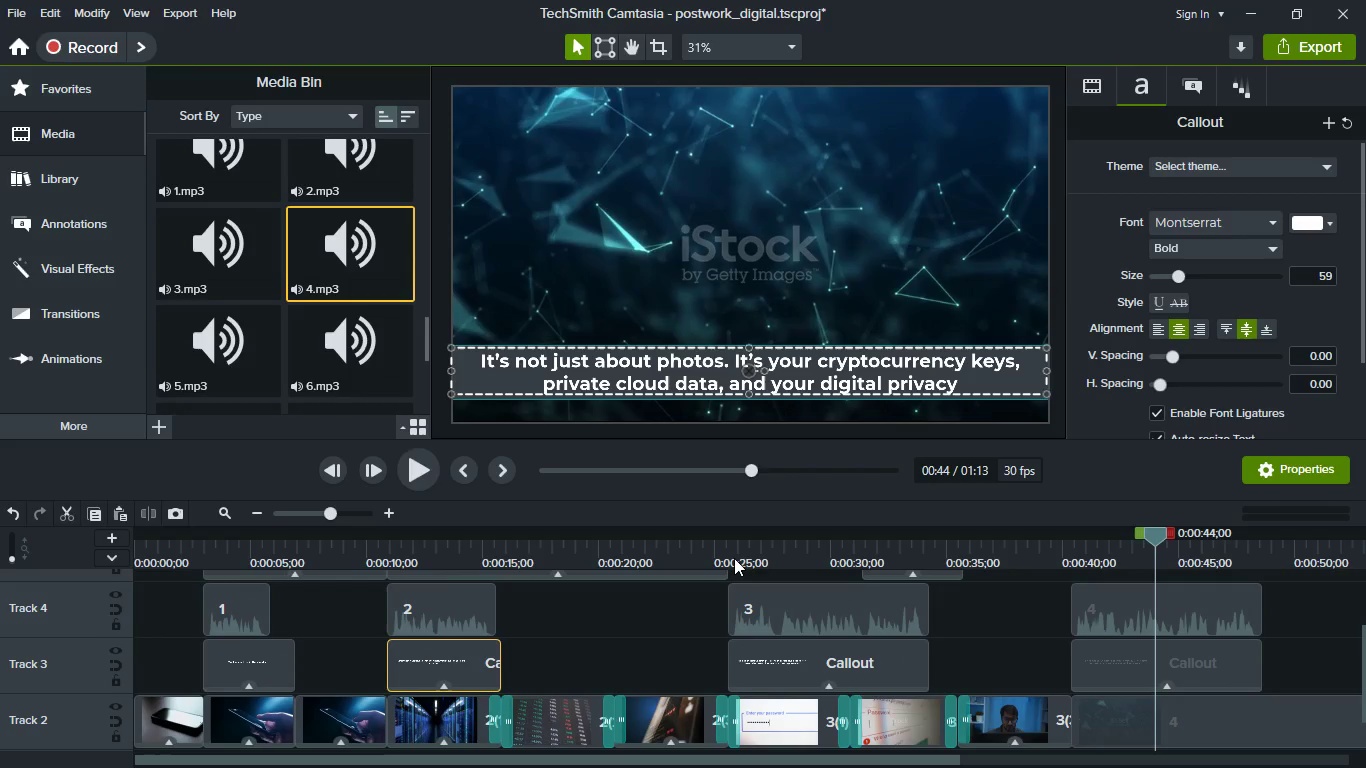 
left_click([734, 558])
 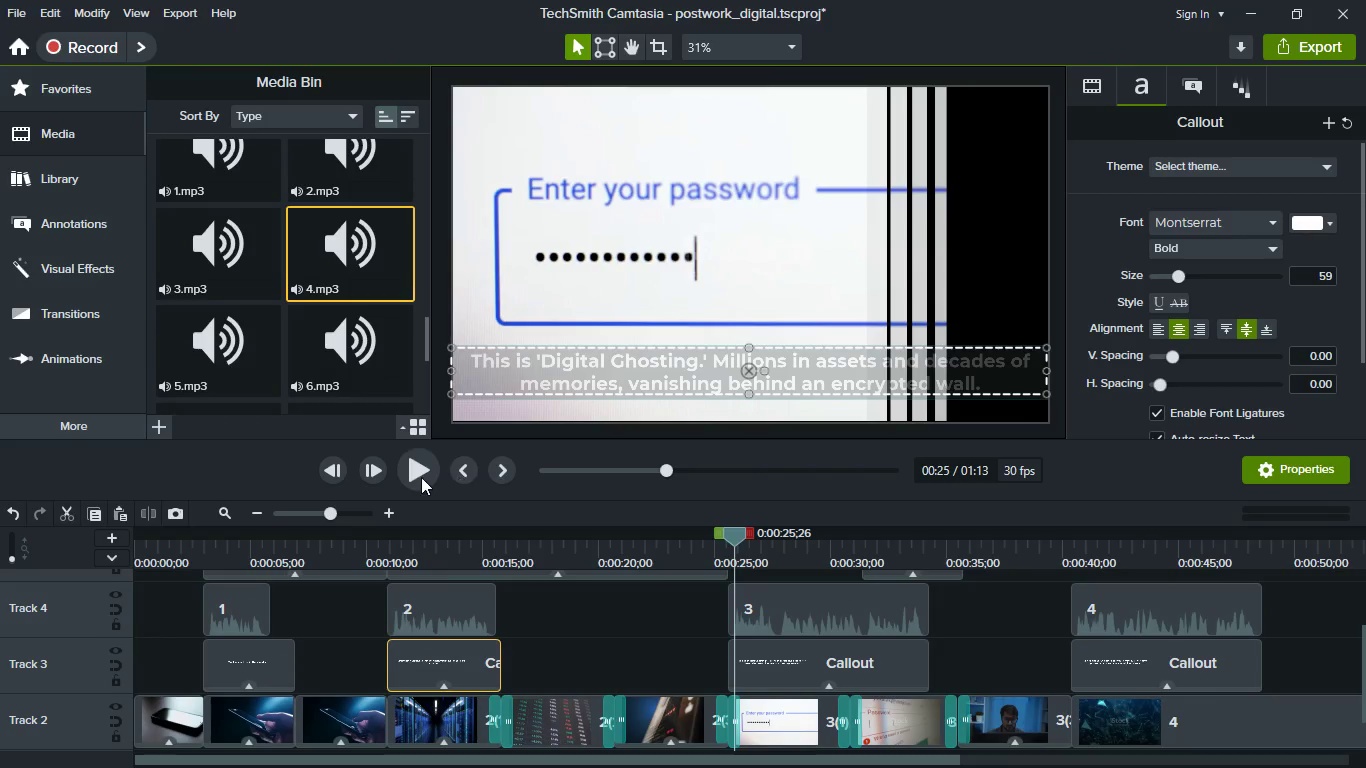 
left_click([420, 477])
 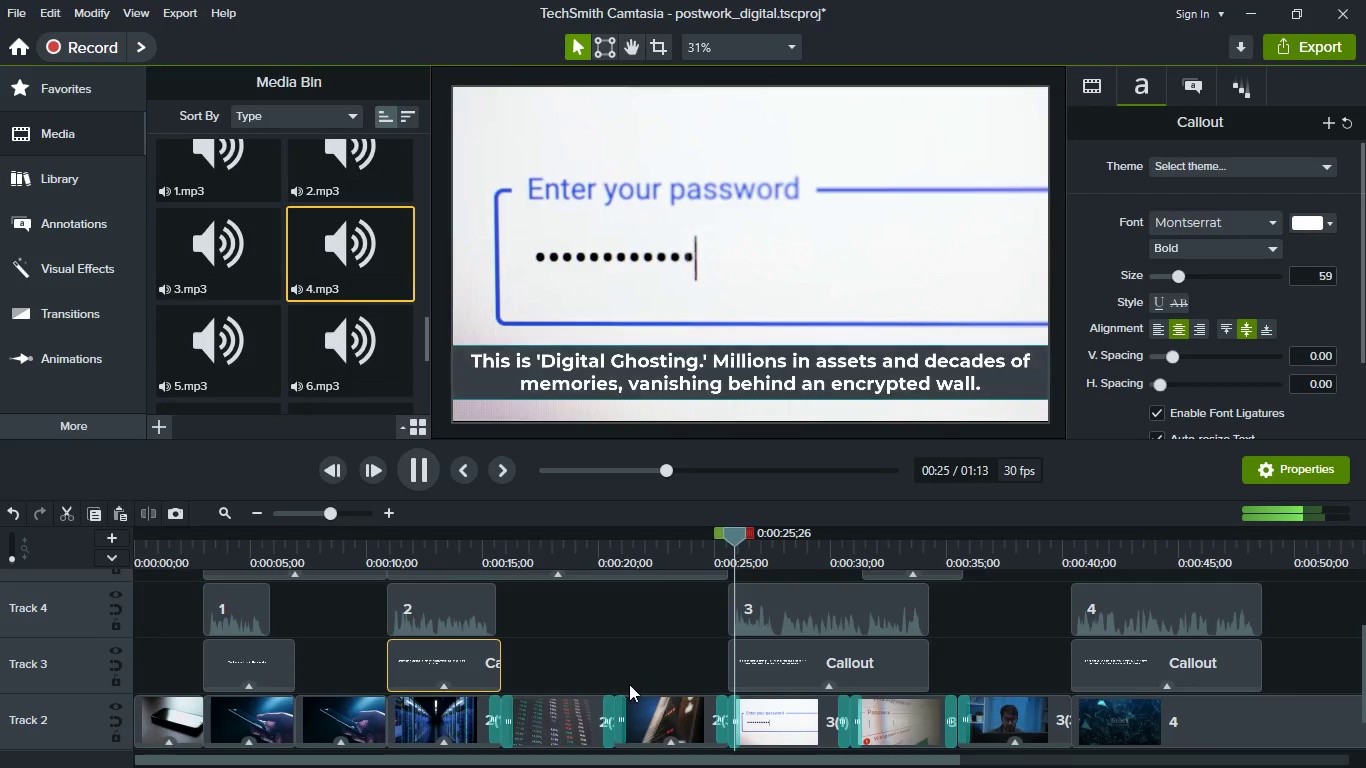 
hold_key(key=ShiftLeft, duration=0.7)
scroll: coordinate [629, 684], scroll_direction: down, amount: 2.0
 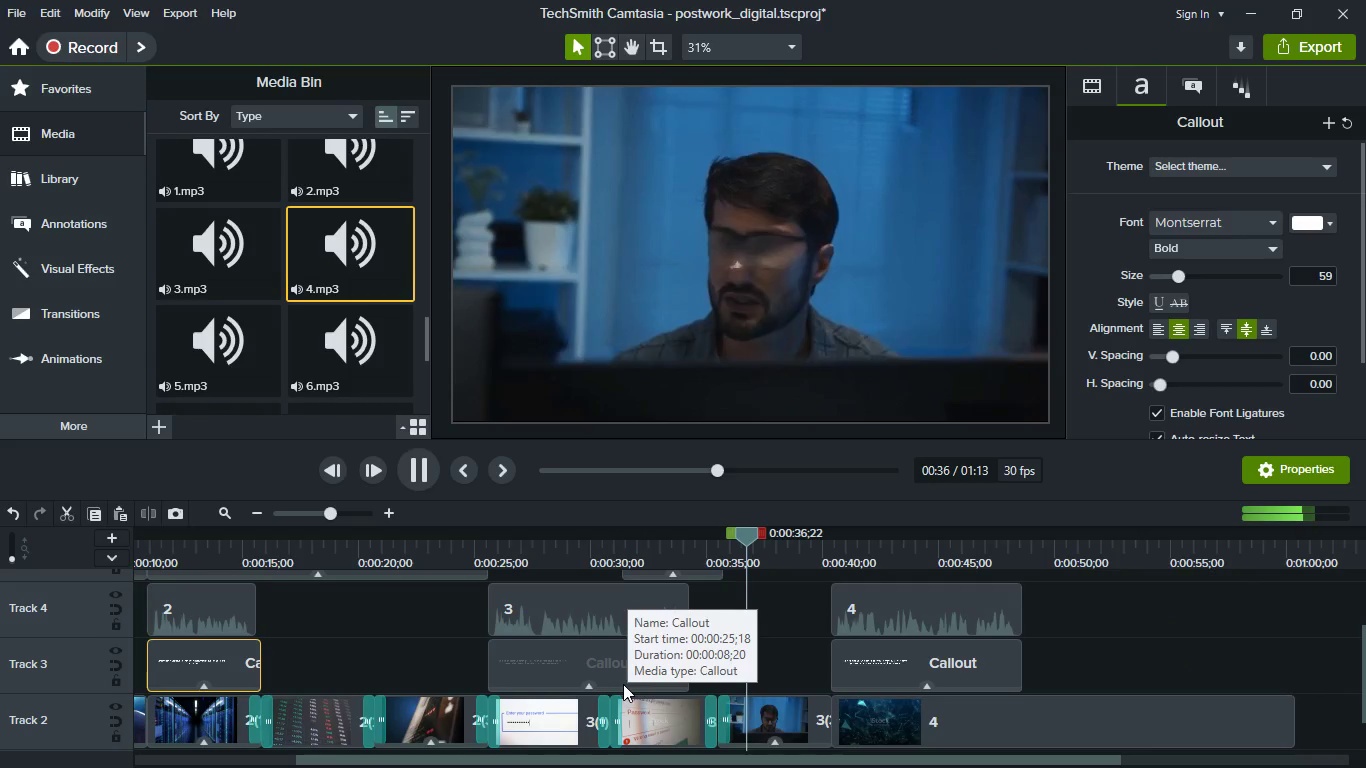 
wait(15.19)
 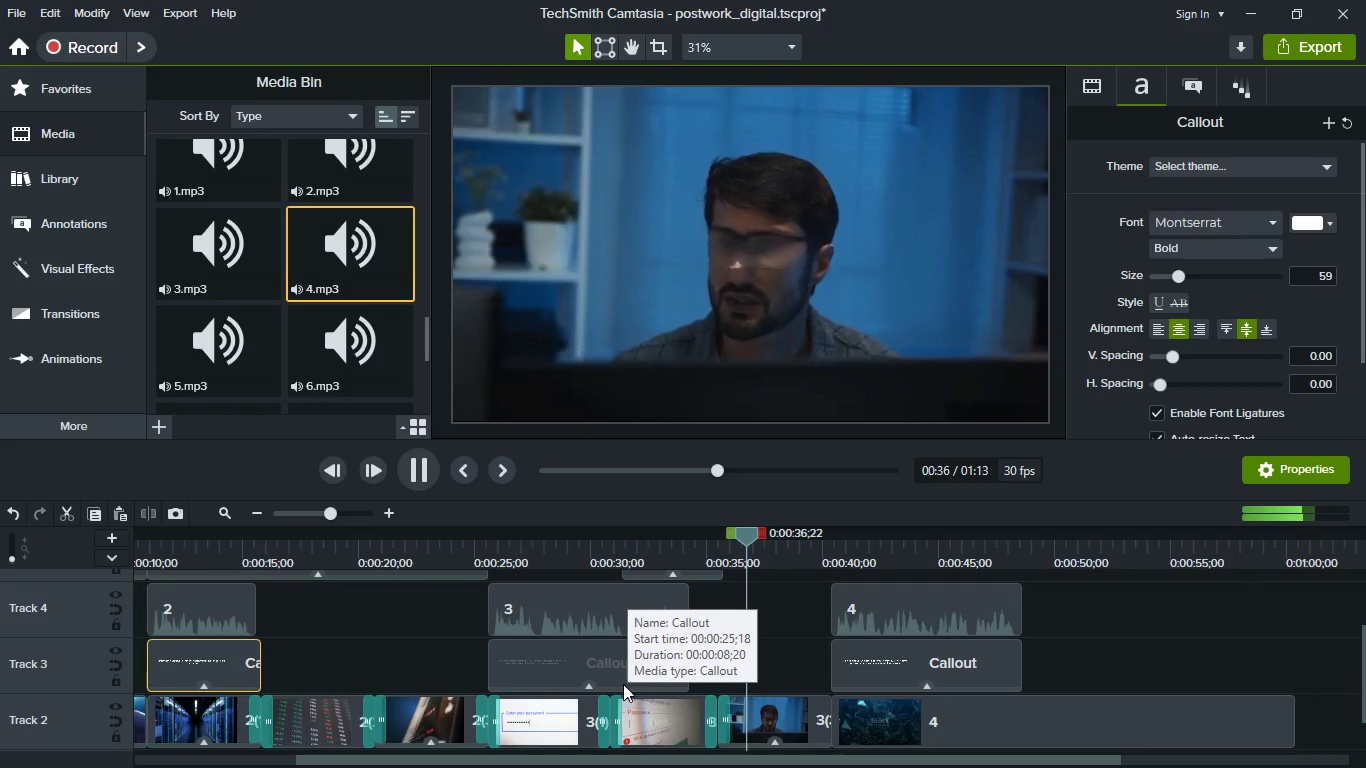 
key(Space)
 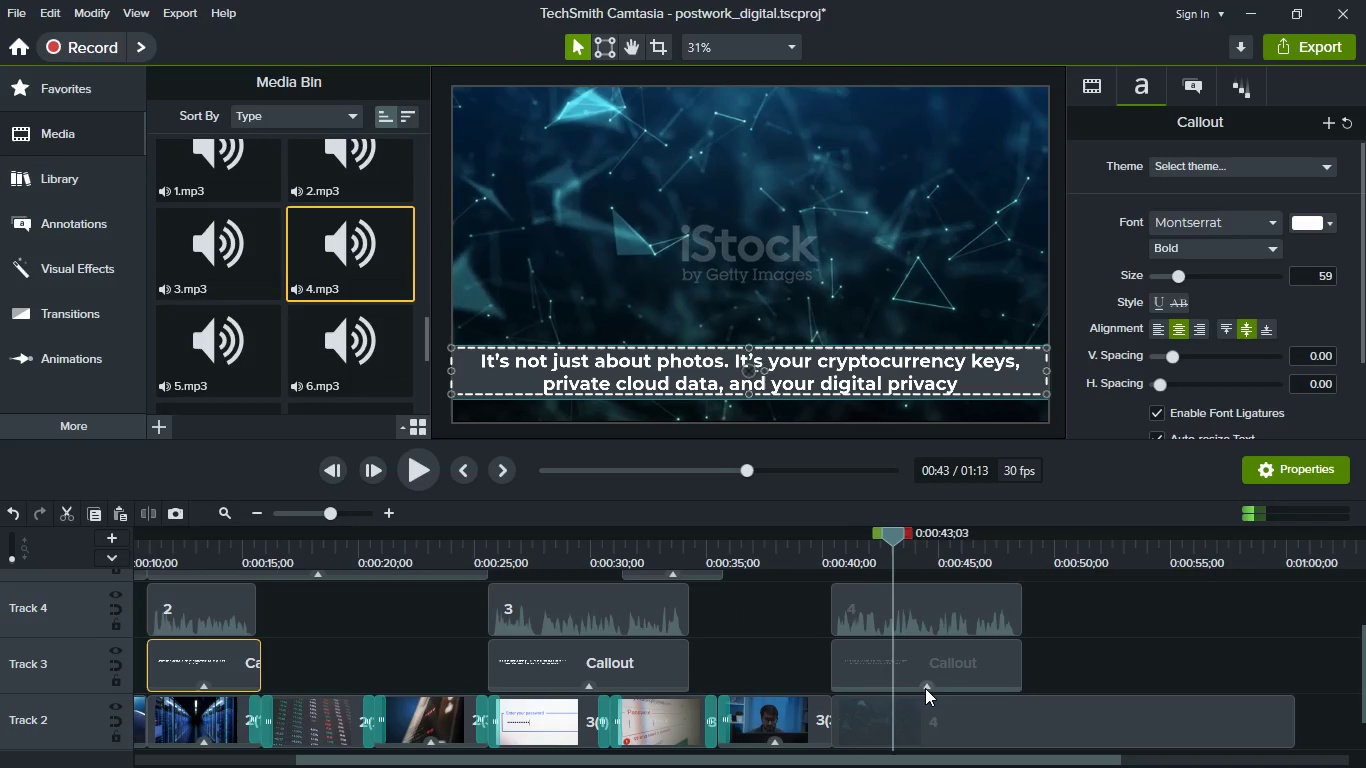 
left_click([964, 663])
 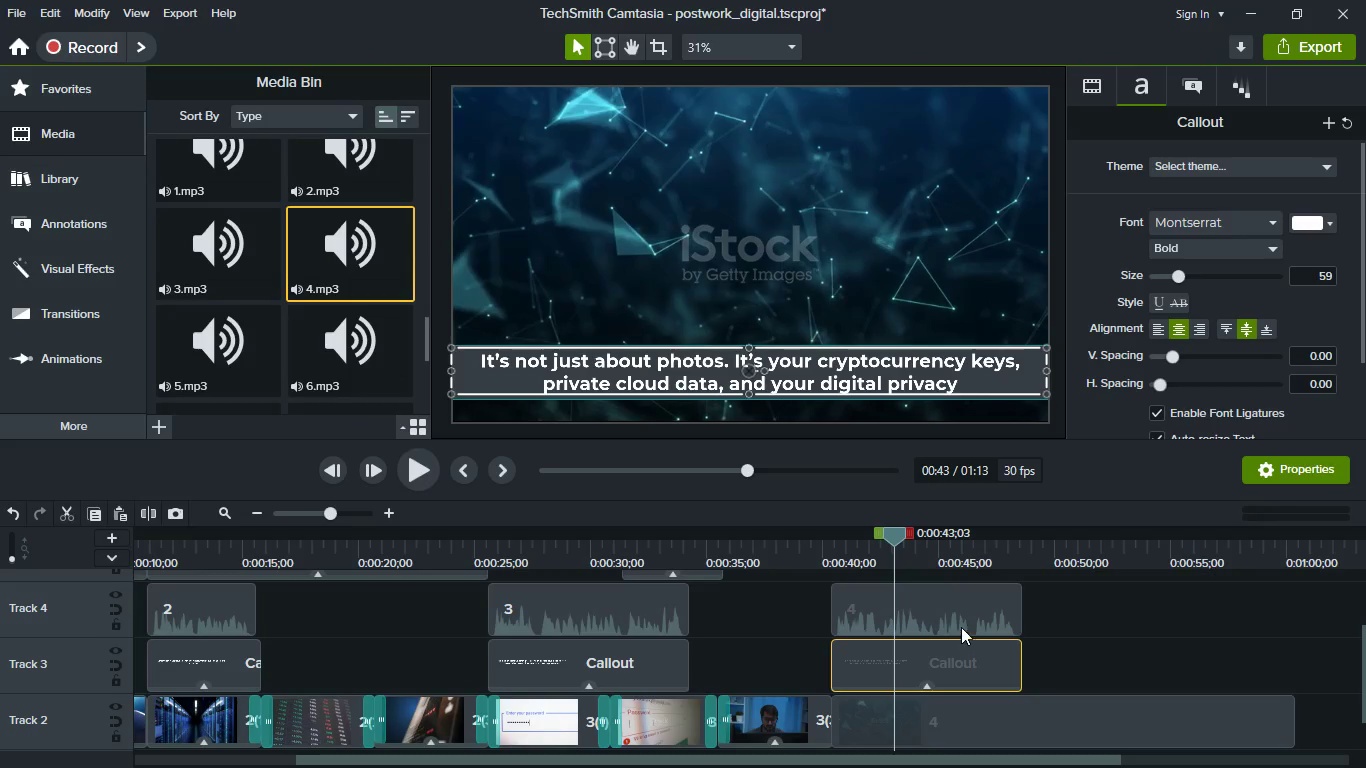 
hold_key(key=ControlLeft, duration=0.55)
left_click([958, 626])
 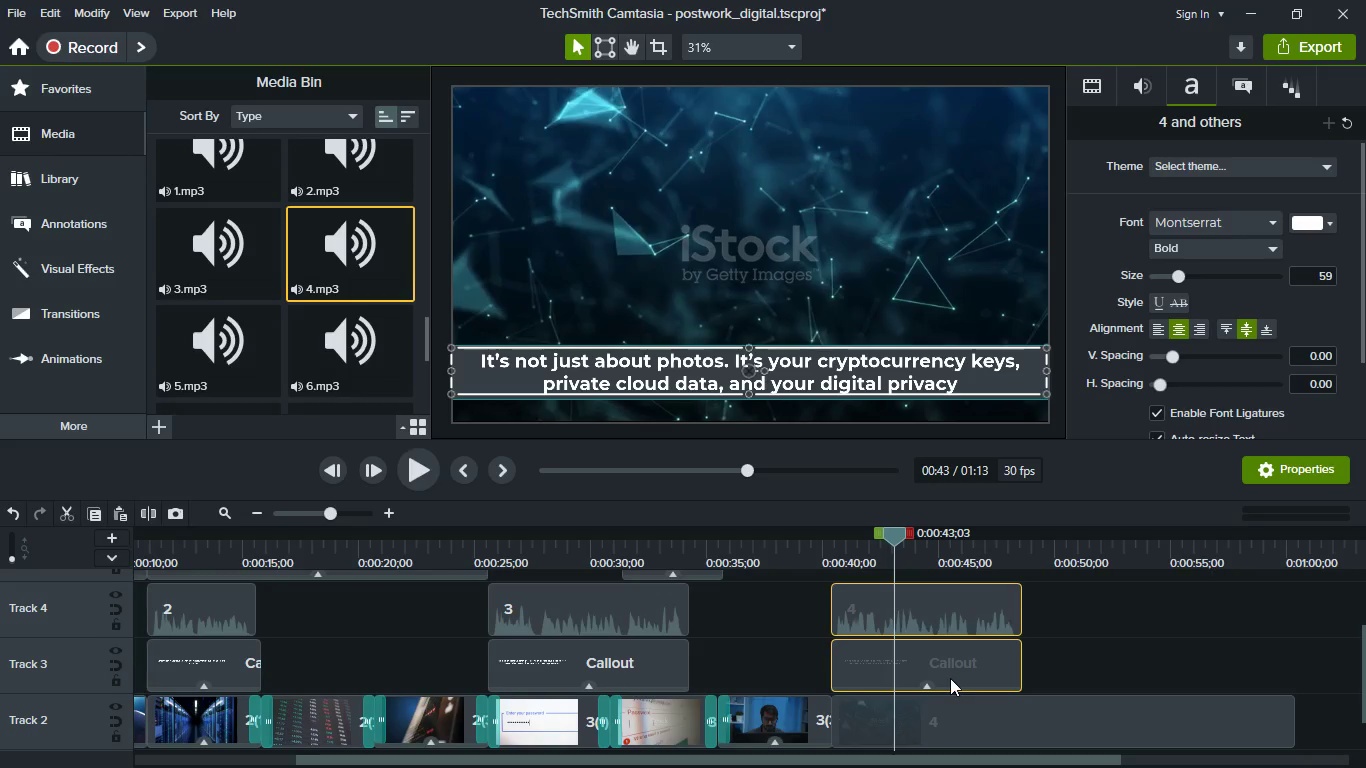 
left_click_drag(start_coordinate=[950, 678], to_coordinate=[1047, 681])
 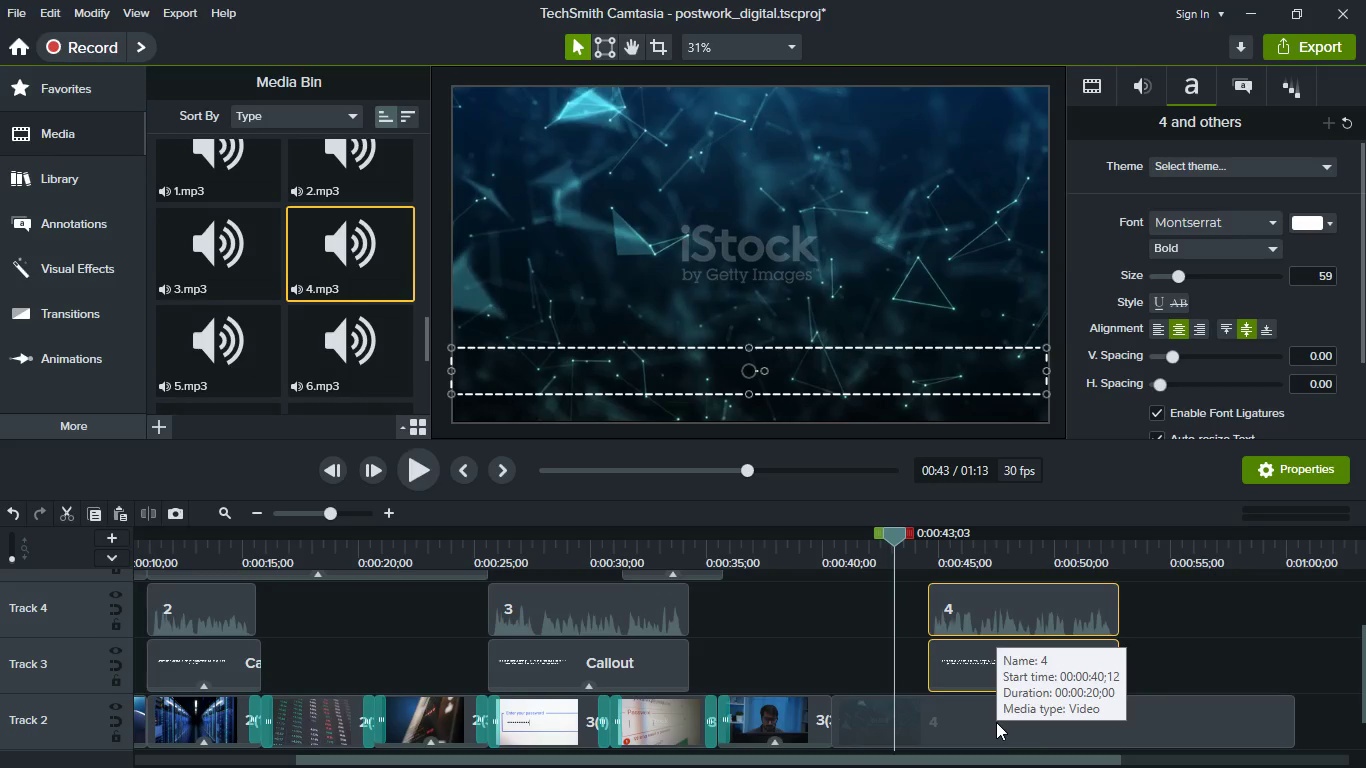 
left_click([996, 722])
 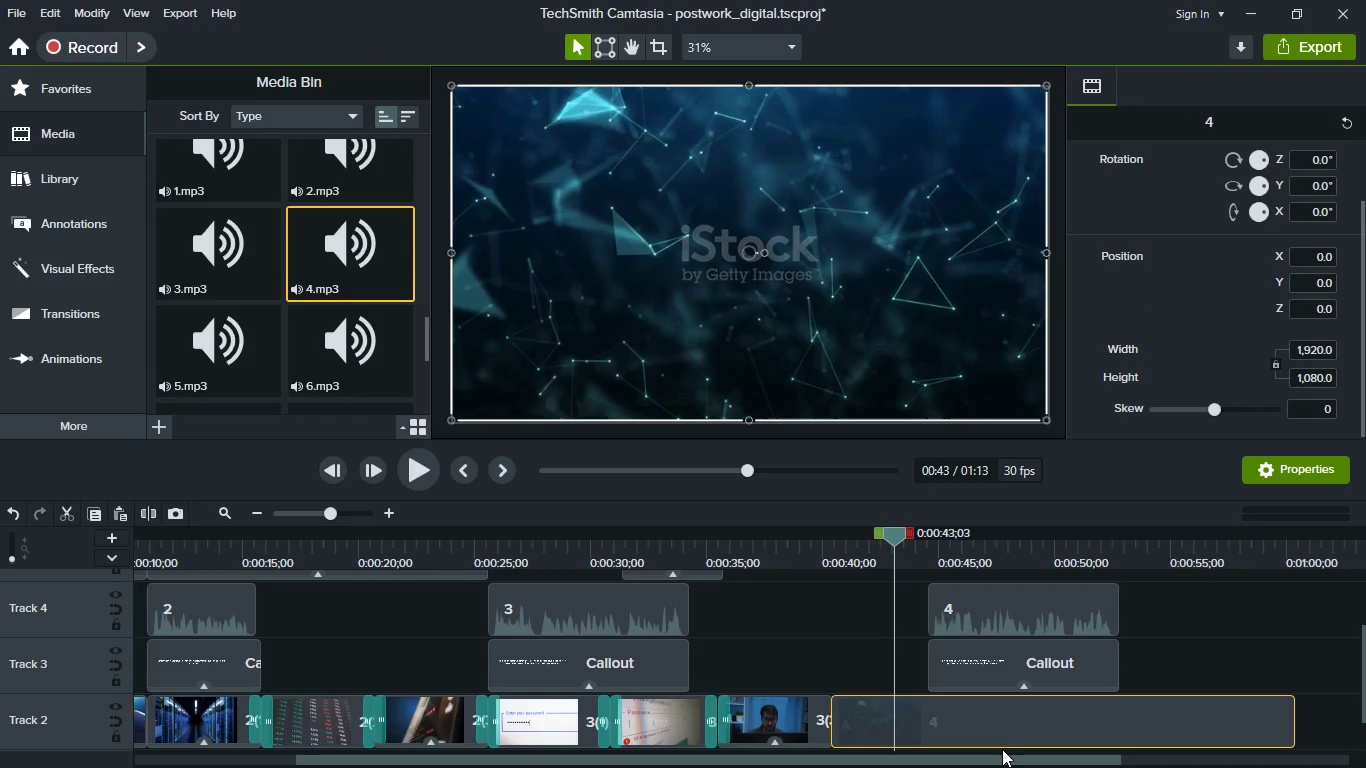 
mouse_move([1020, 738])
 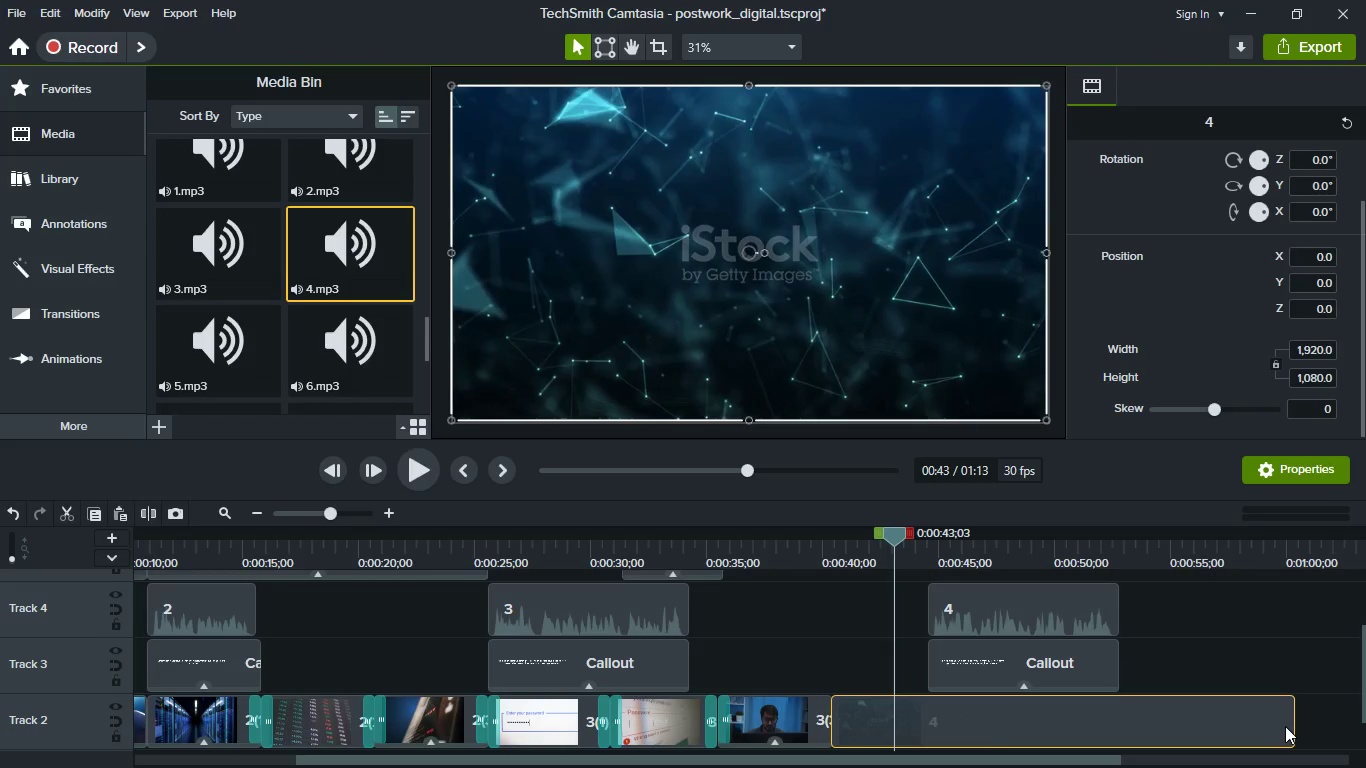 
left_click_drag(start_coordinate=[1293, 726], to_coordinate=[1187, 728])
 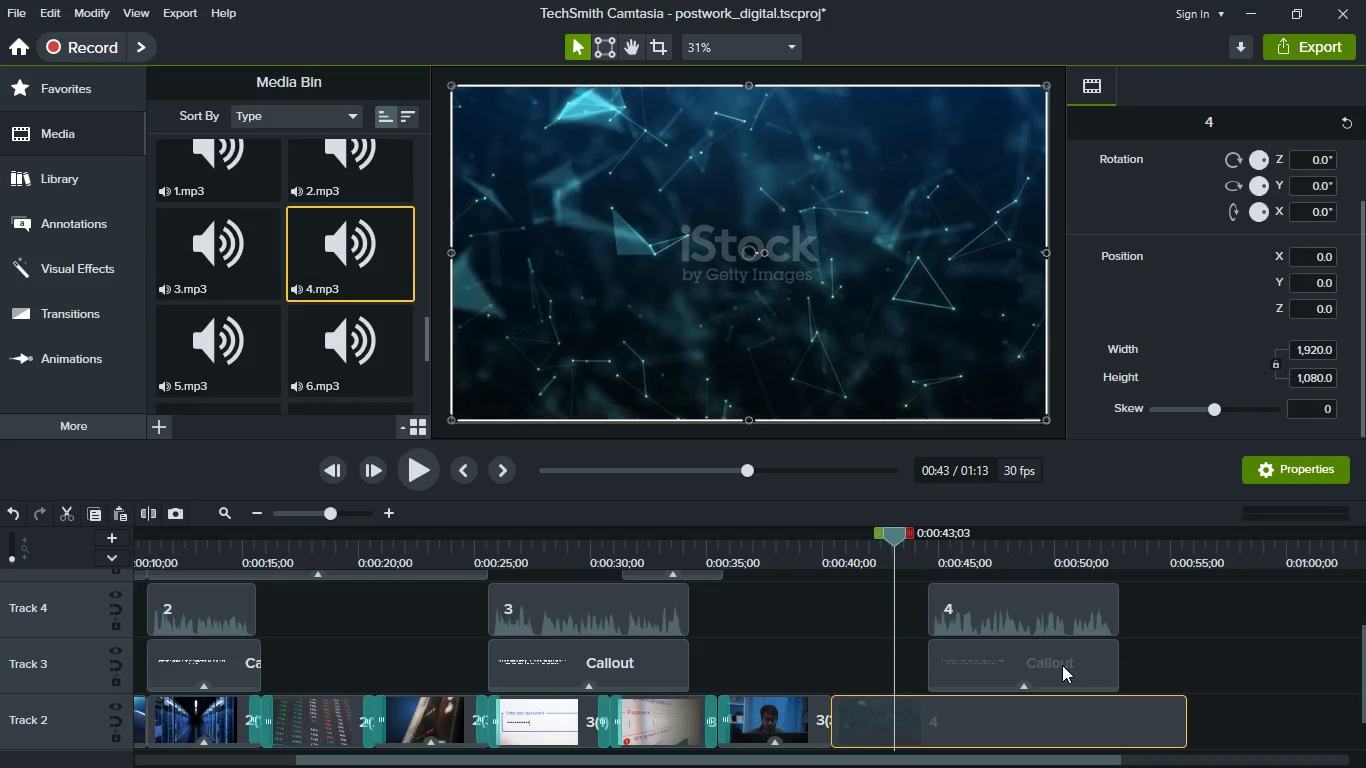 
left_click([1062, 665])
 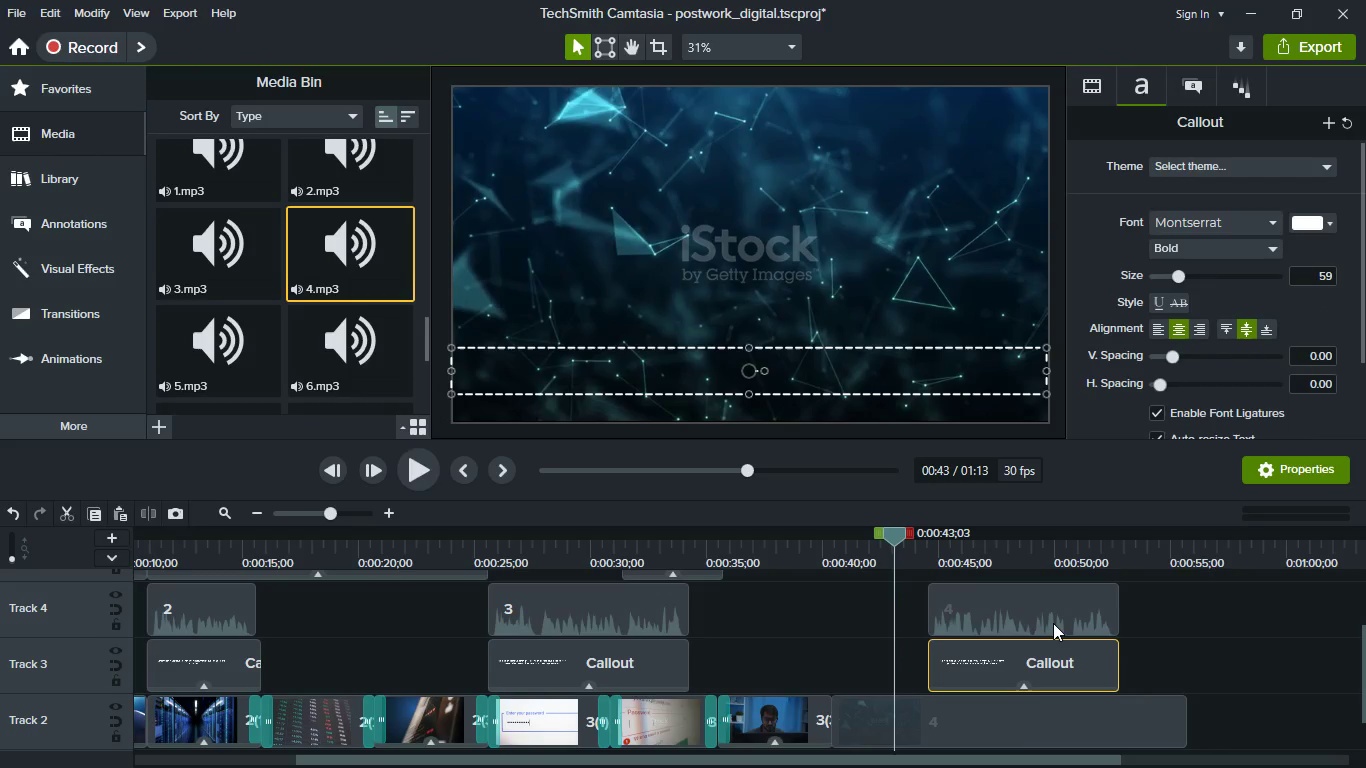 
hold_key(key=ControlLeft, duration=1.51)
left_click([1053, 623])
 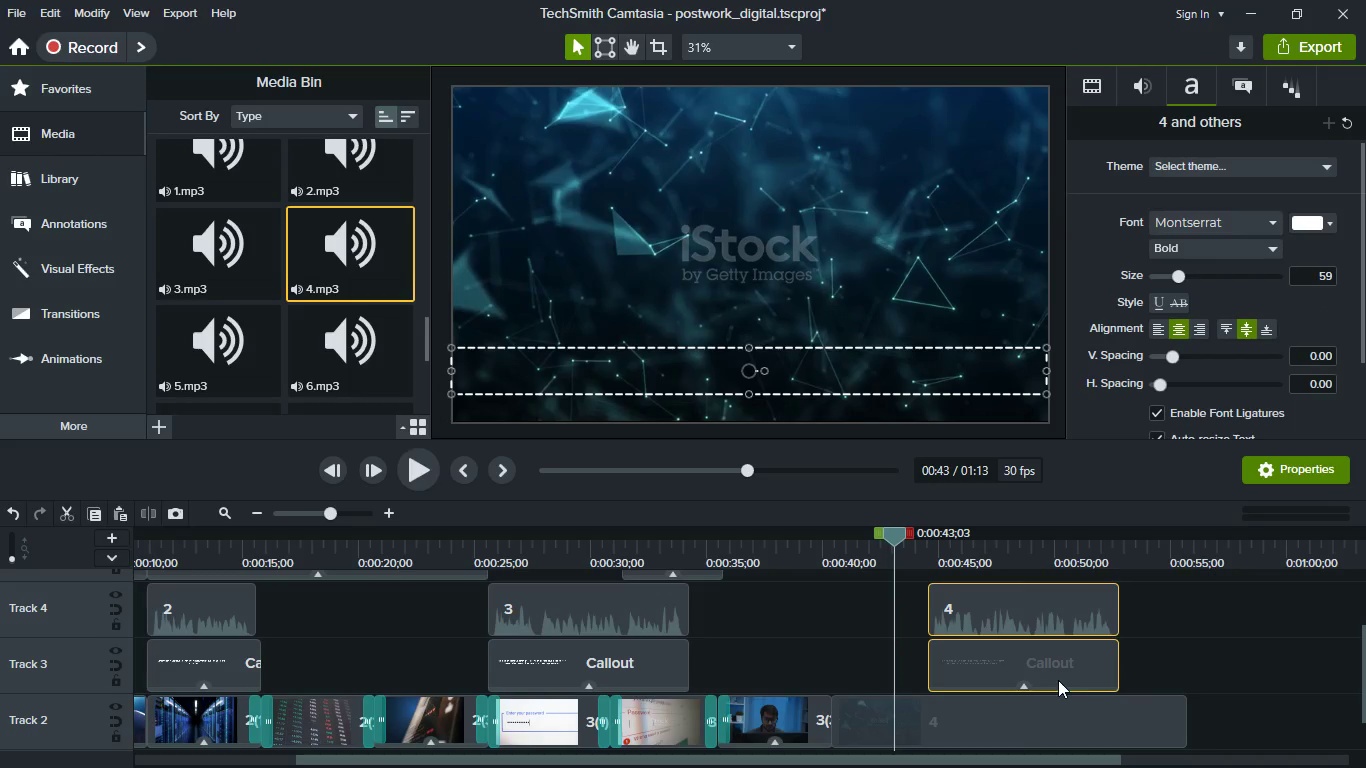 
left_click_drag(start_coordinate=[1058, 680], to_coordinate=[1034, 678])
 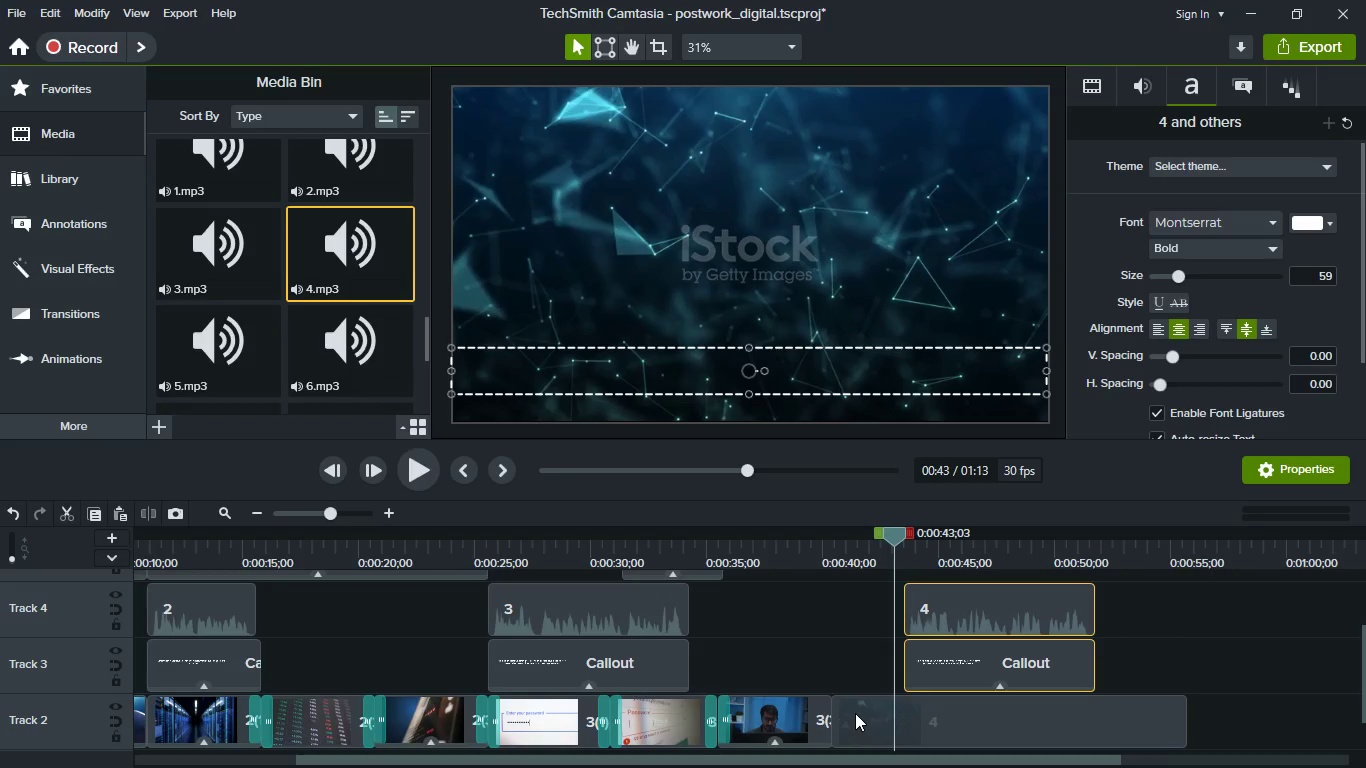 
hold_key(key=ControlLeft, duration=1.5)
 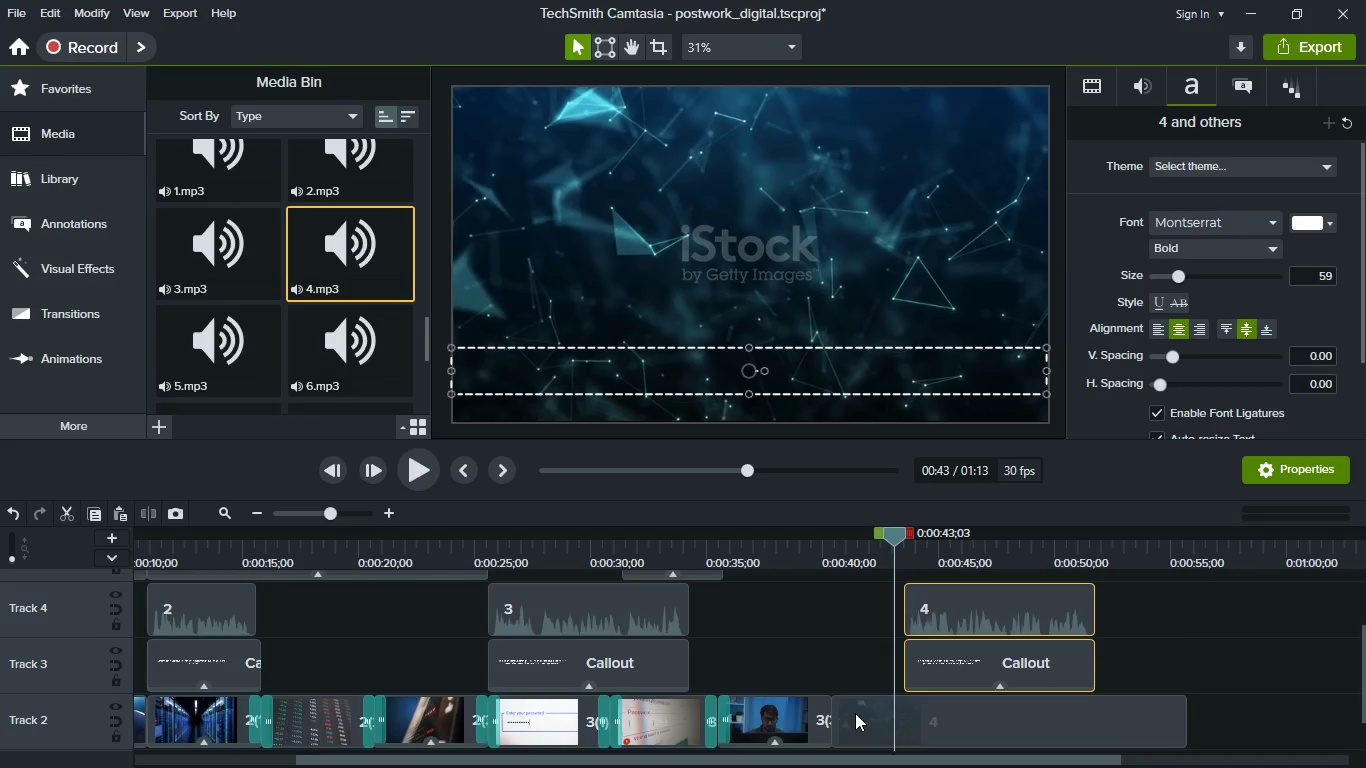 
left_click([855, 713])
 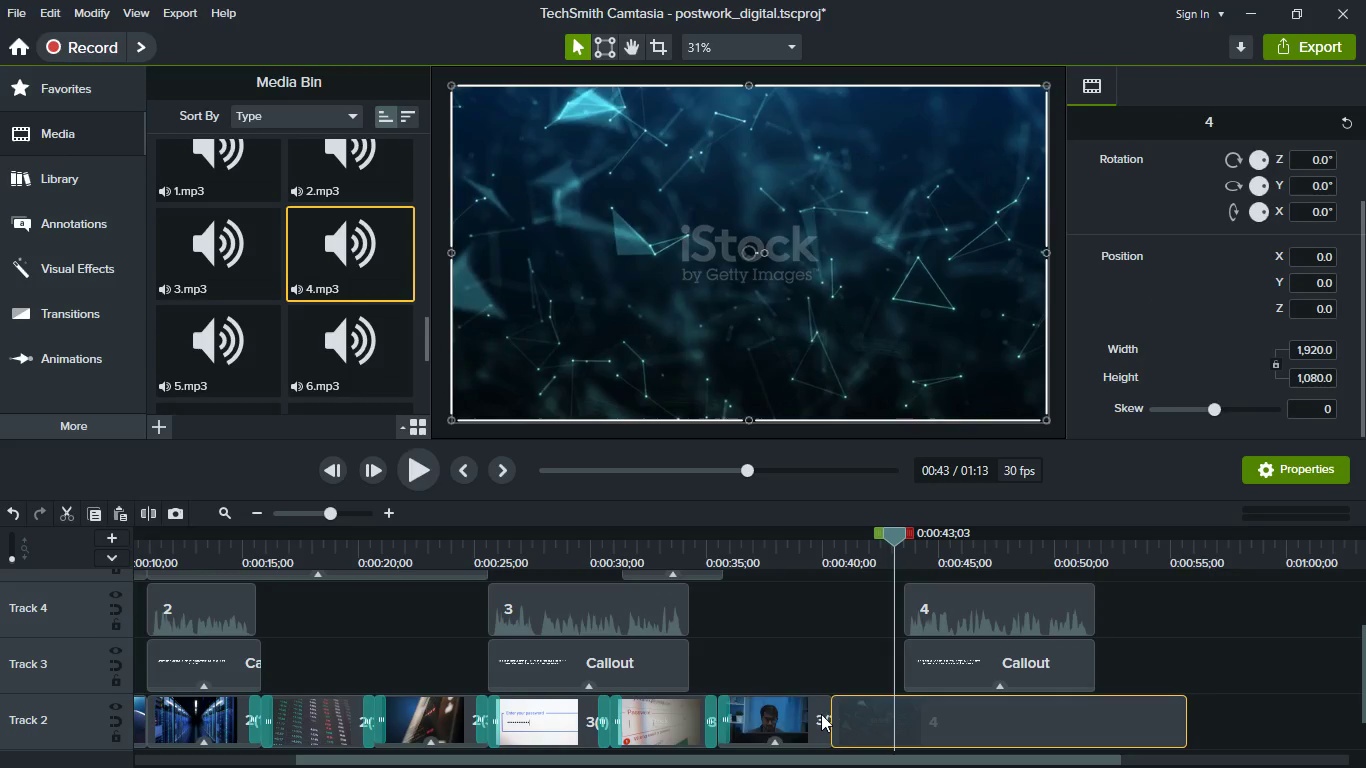 
left_click([821, 714])
 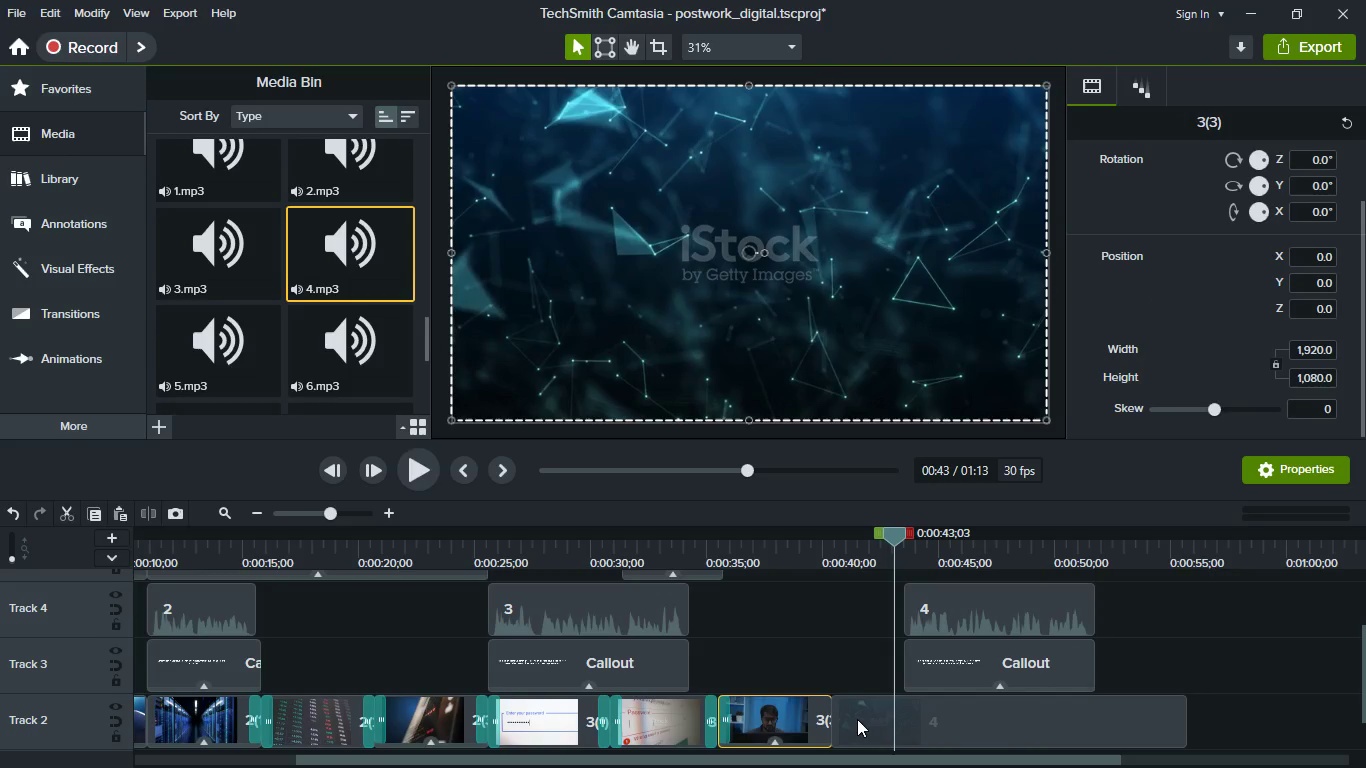 
left_click([861, 722])
 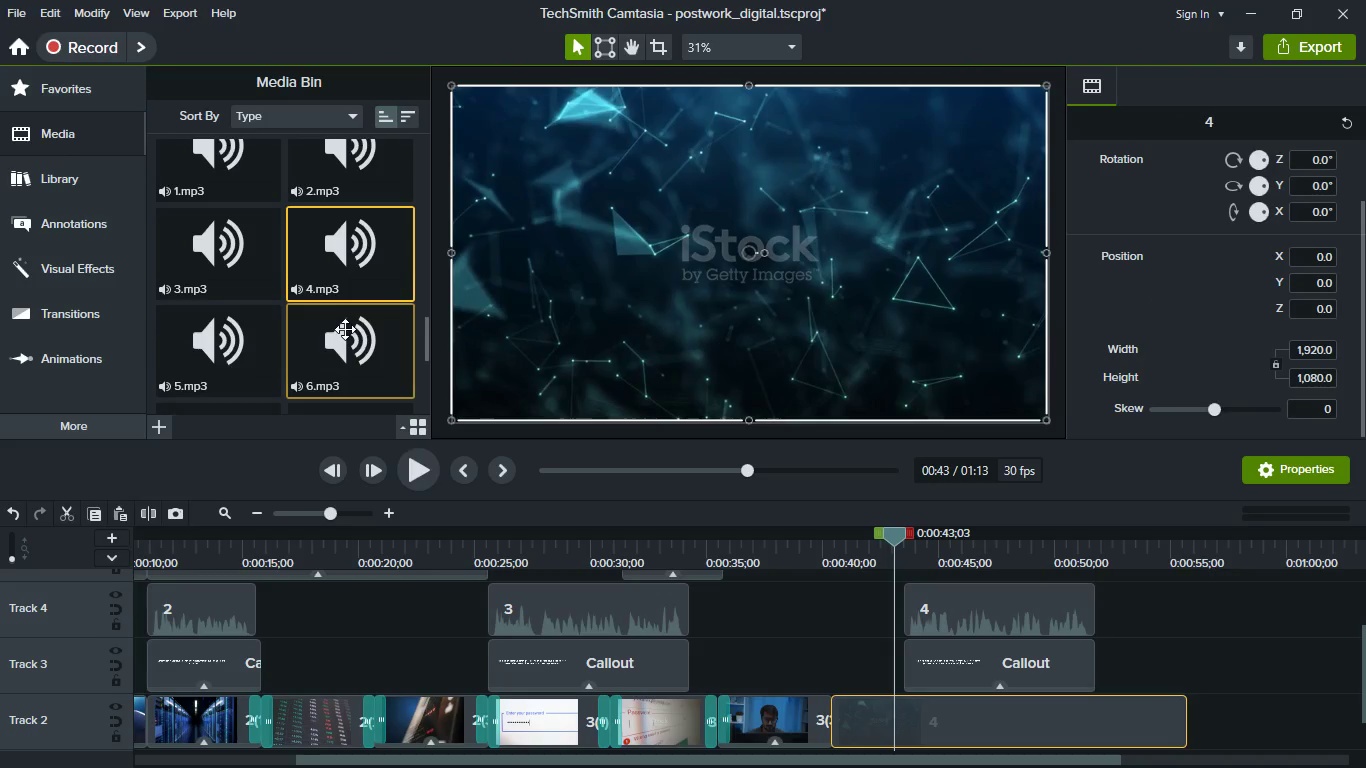 
scroll: coordinate [345, 335], scroll_direction: up, amount: 5.0
 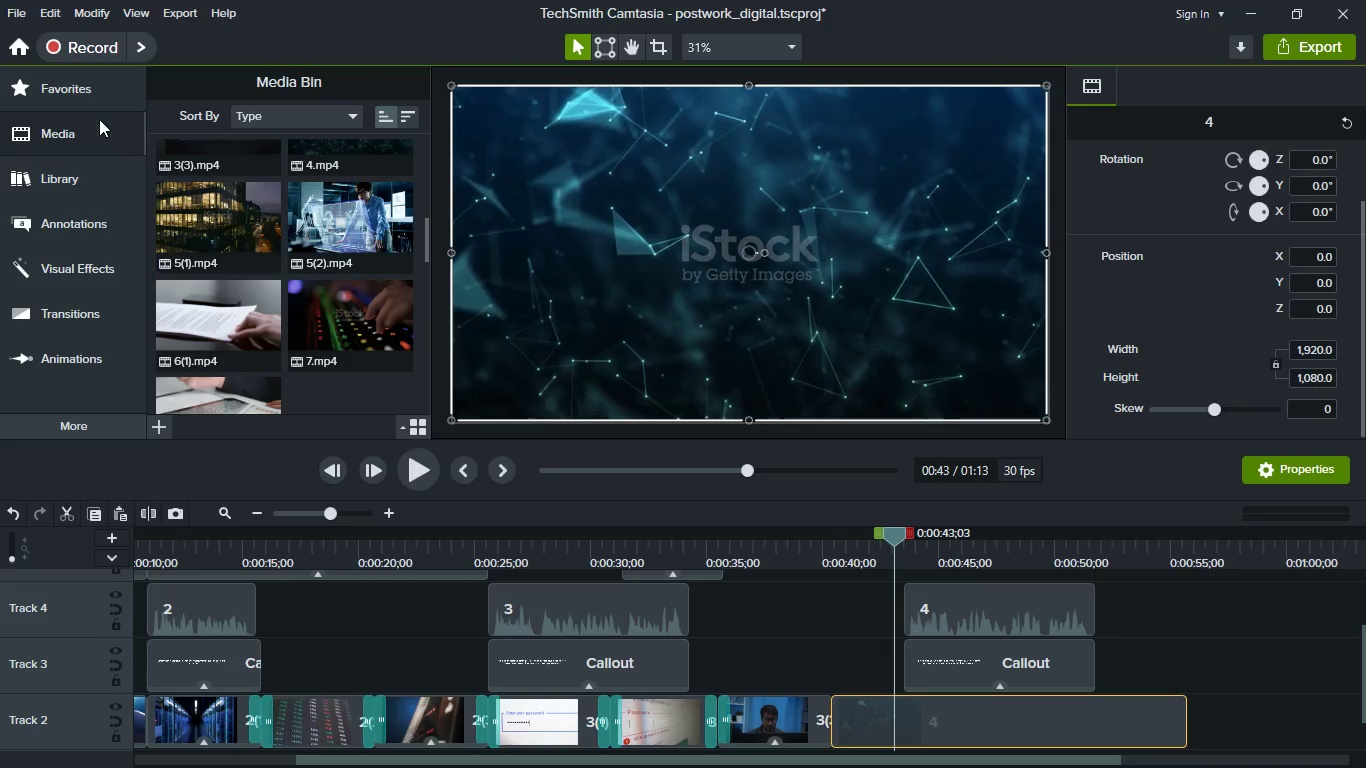 
left_click([99, 106])
 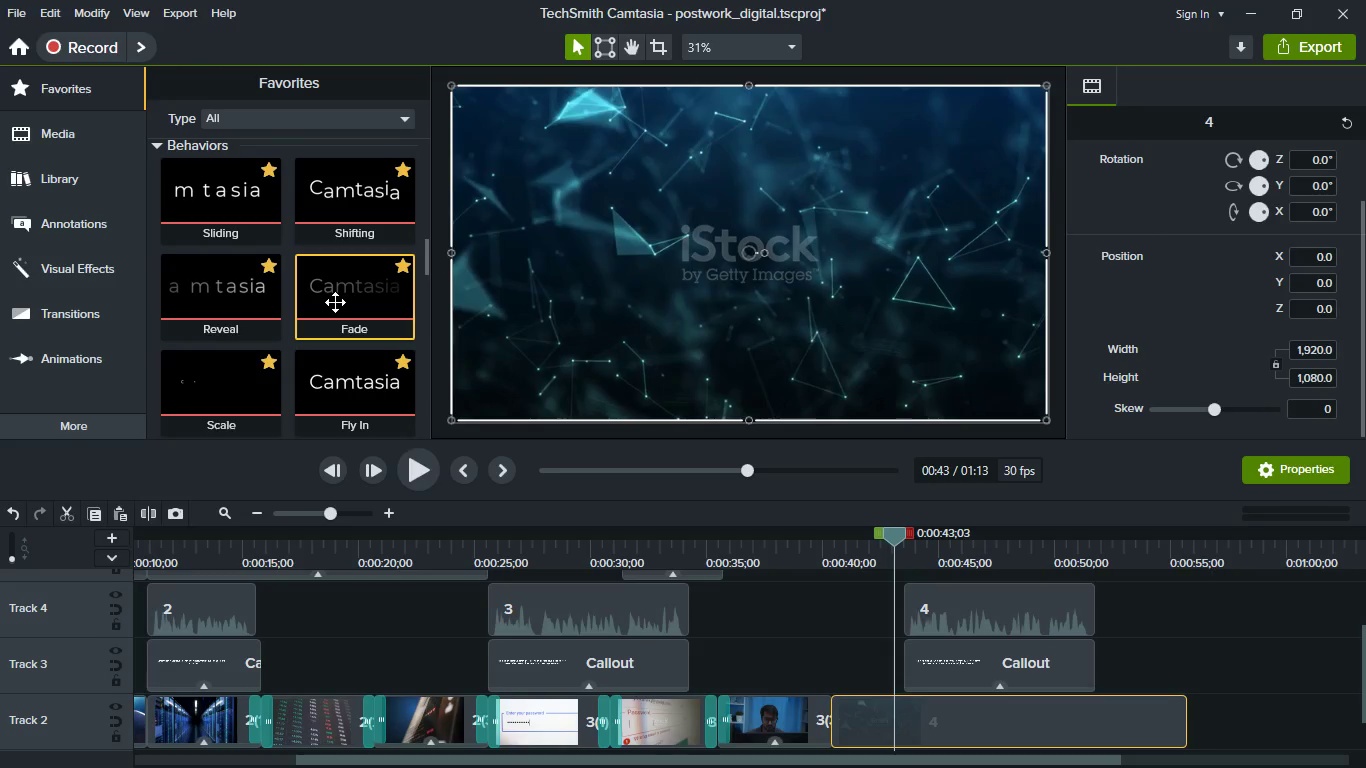 
left_click_drag(start_coordinate=[335, 302], to_coordinate=[910, 718])
 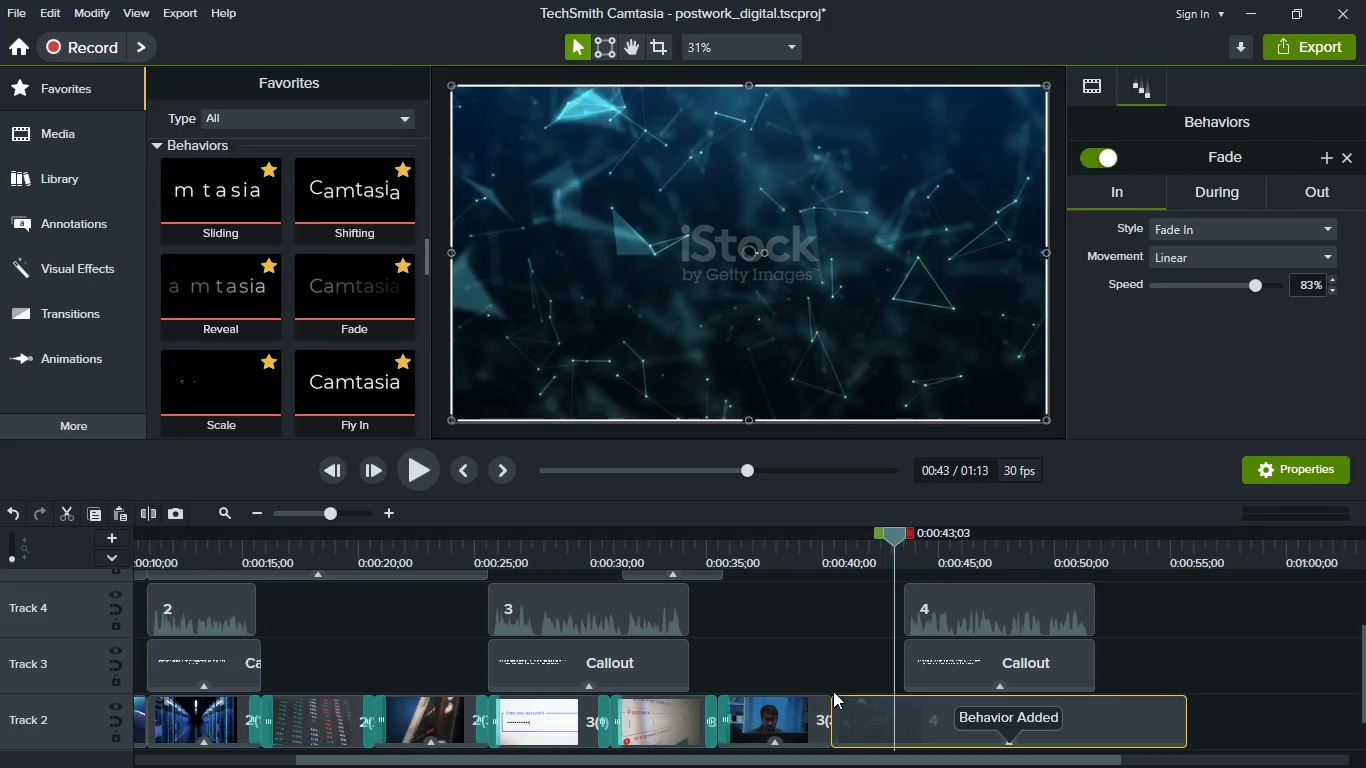 
scroll: coordinate [833, 691], scroll_direction: up, amount: 1.0
 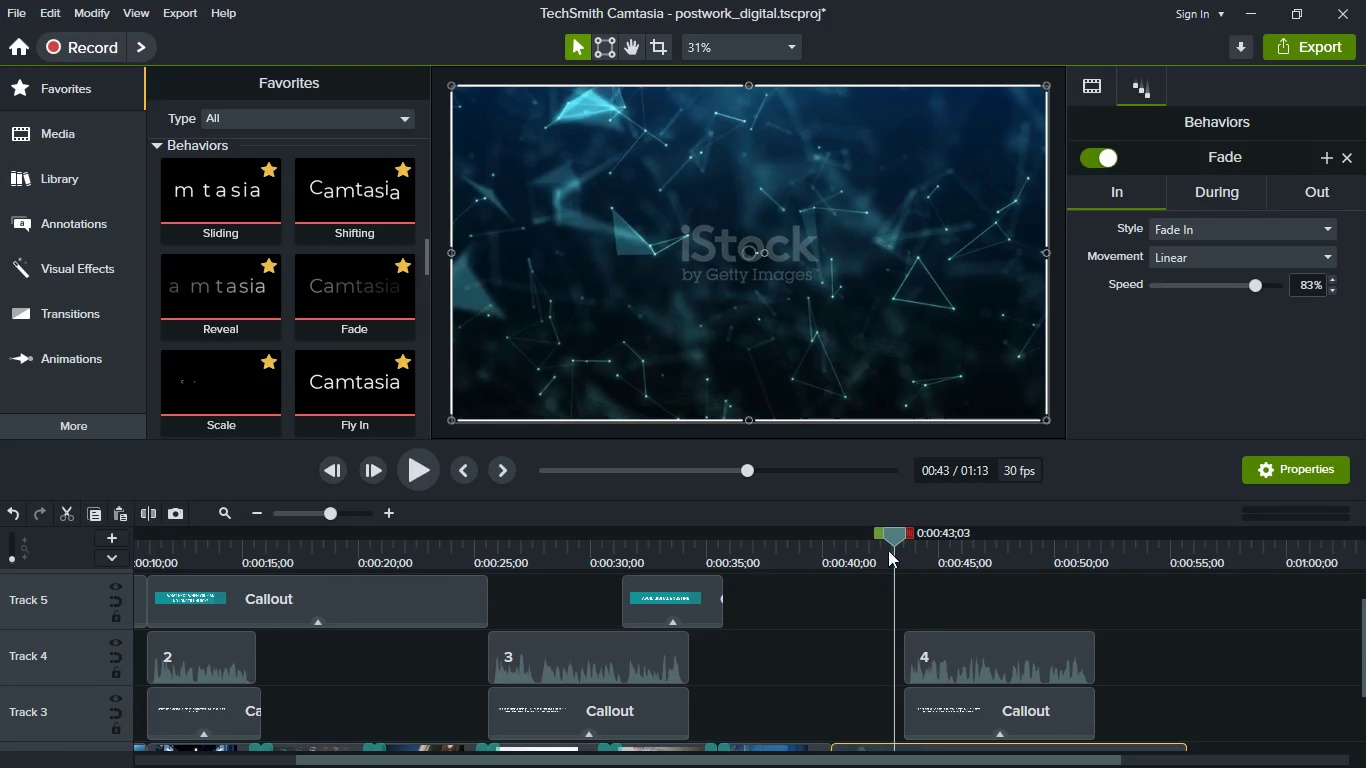 
left_click_drag(start_coordinate=[895, 529], to_coordinate=[824, 541])
 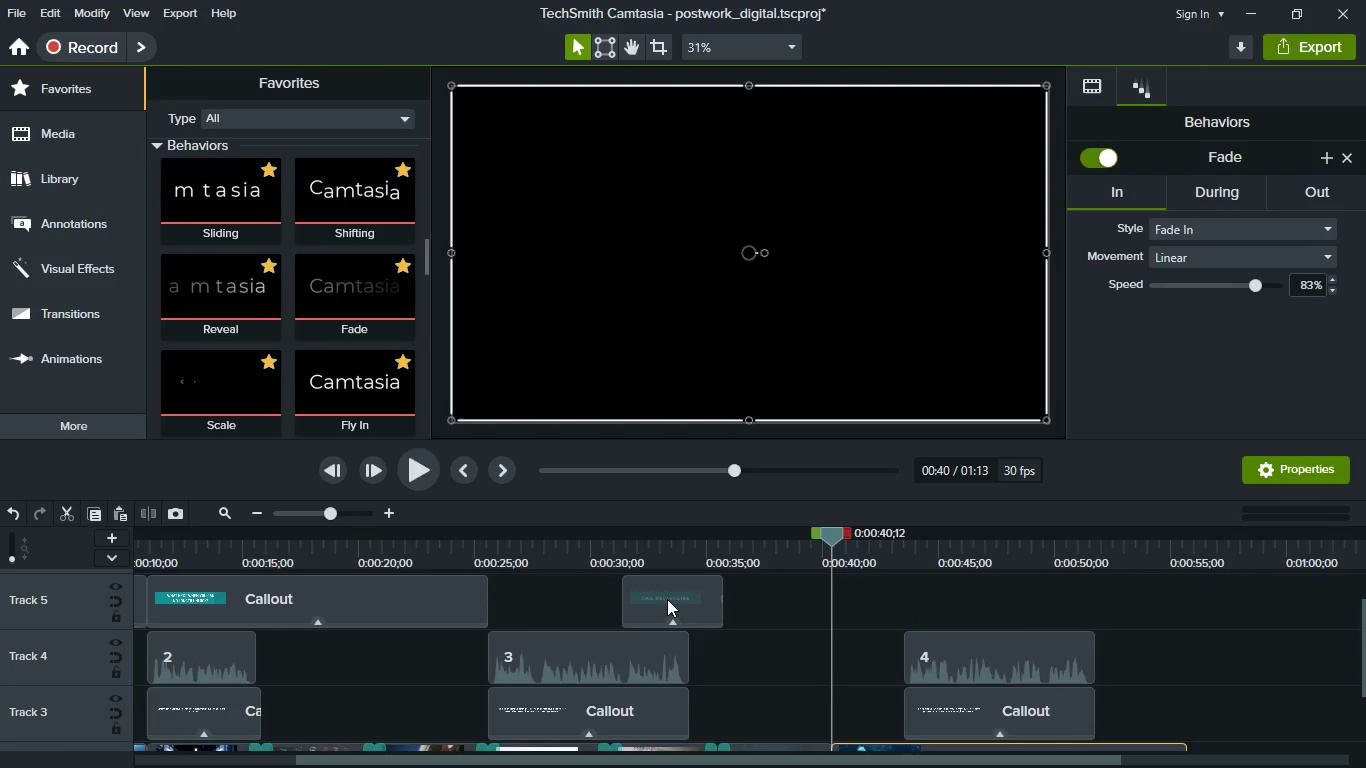 
left_click([667, 599])
 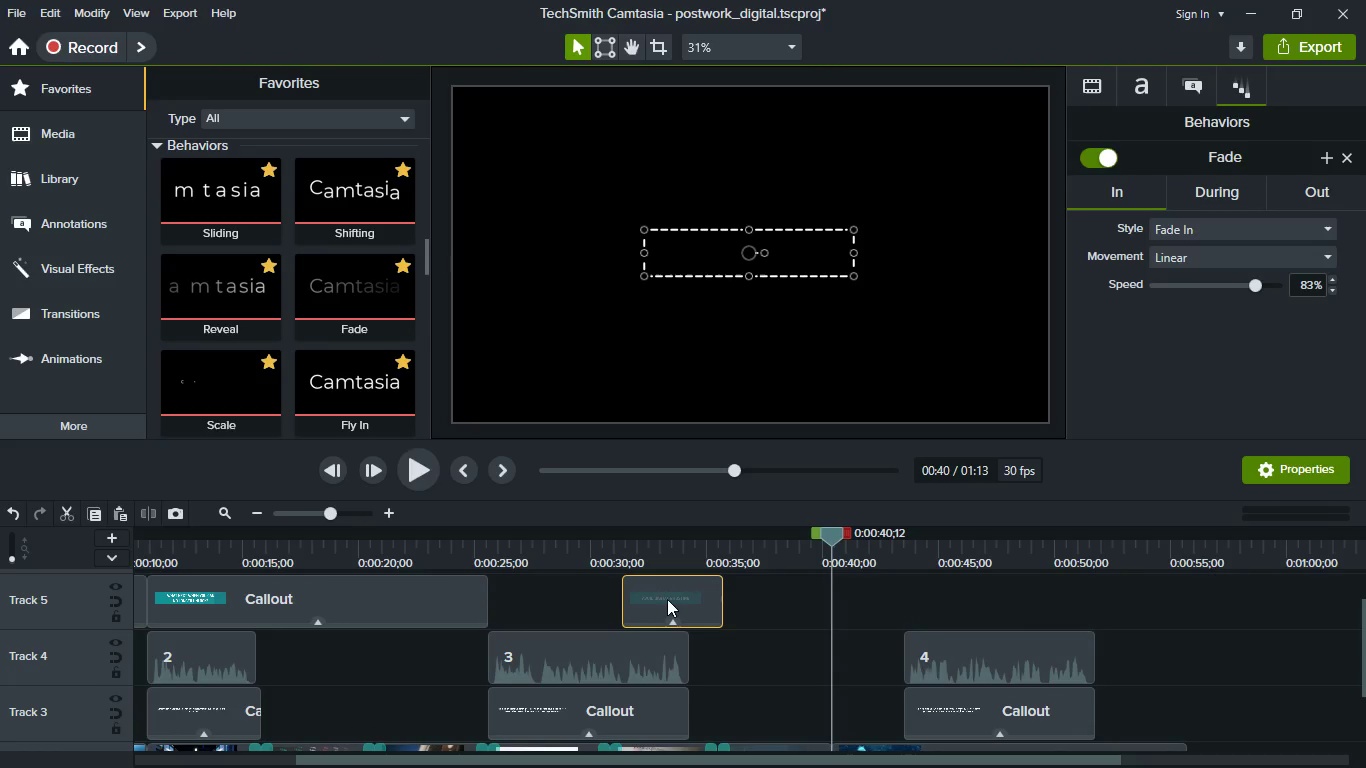 
key(Control+C)
 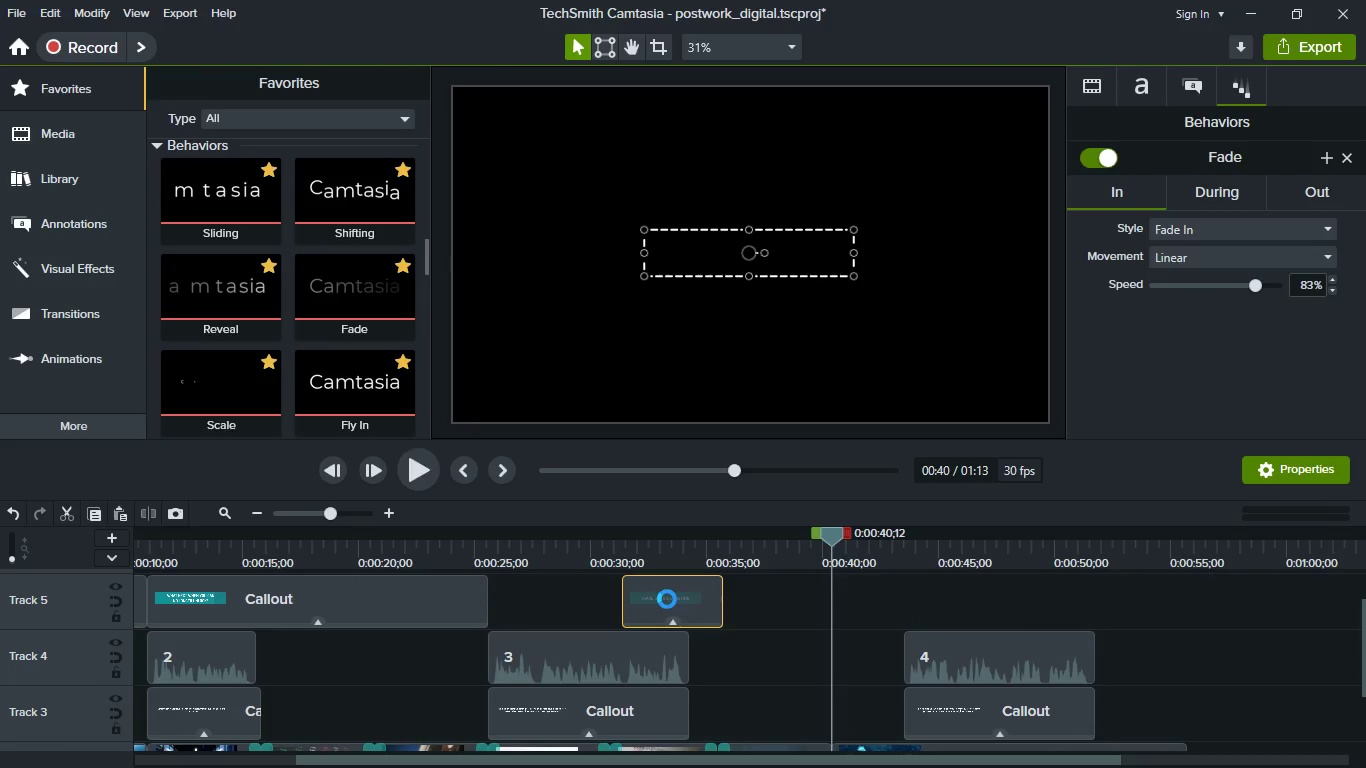 
key(Control+V)
 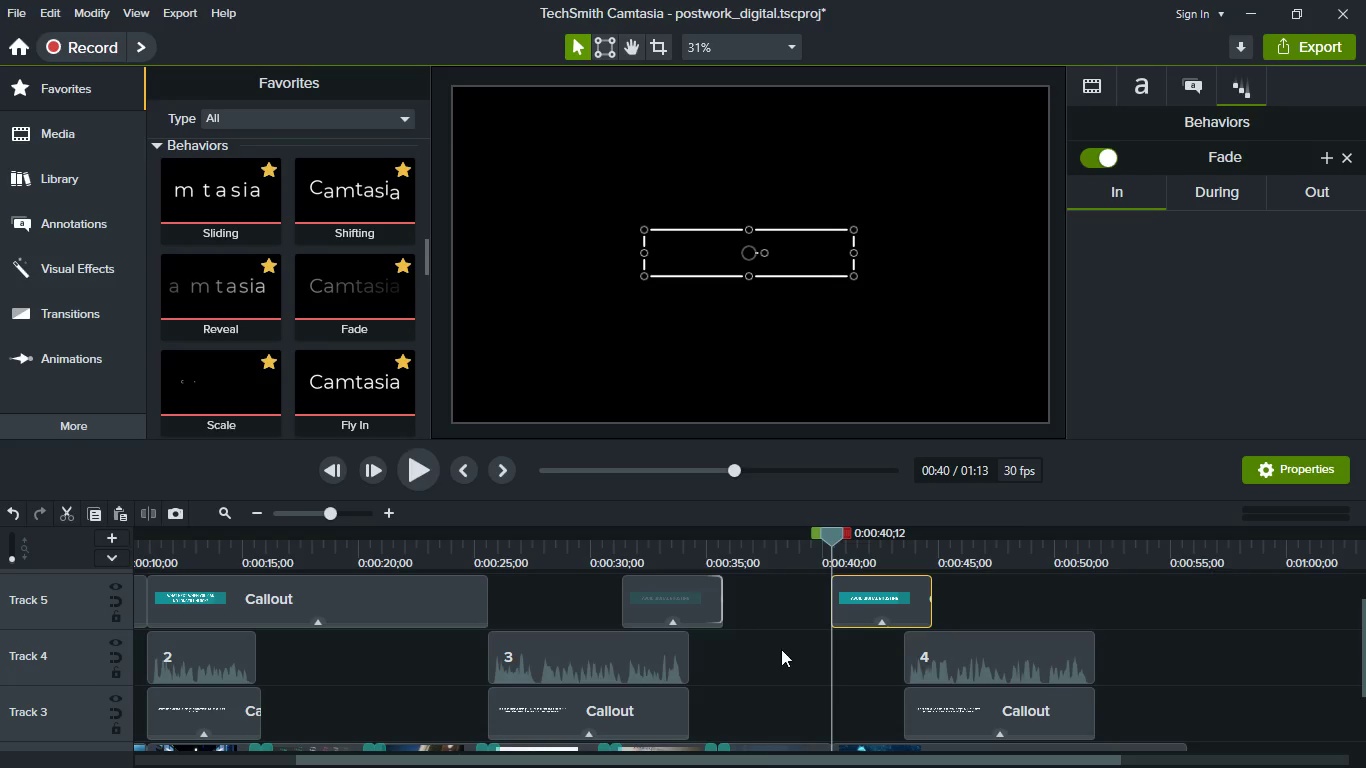 
scroll: coordinate [782, 651], scroll_direction: down, amount: 1.0
 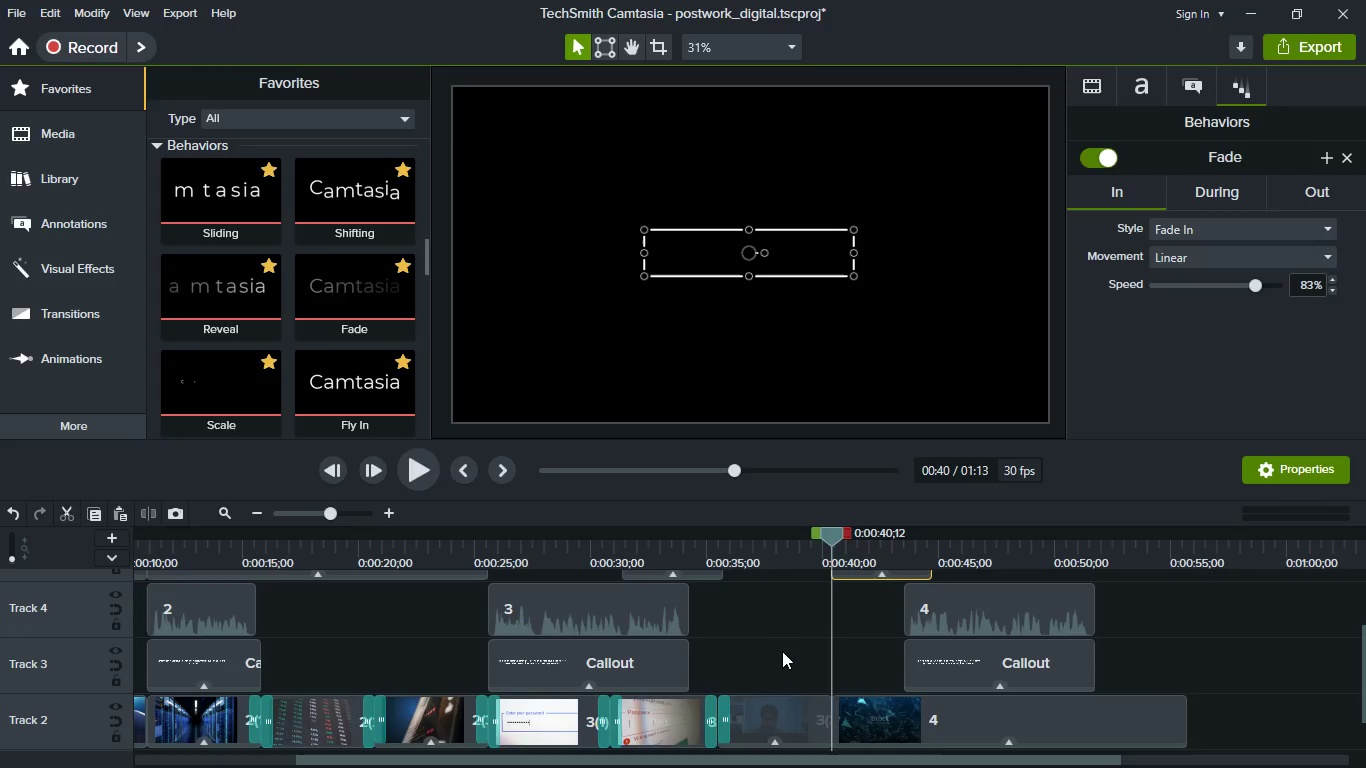 
scroll: coordinate [782, 651], scroll_direction: up, amount: 1.0
 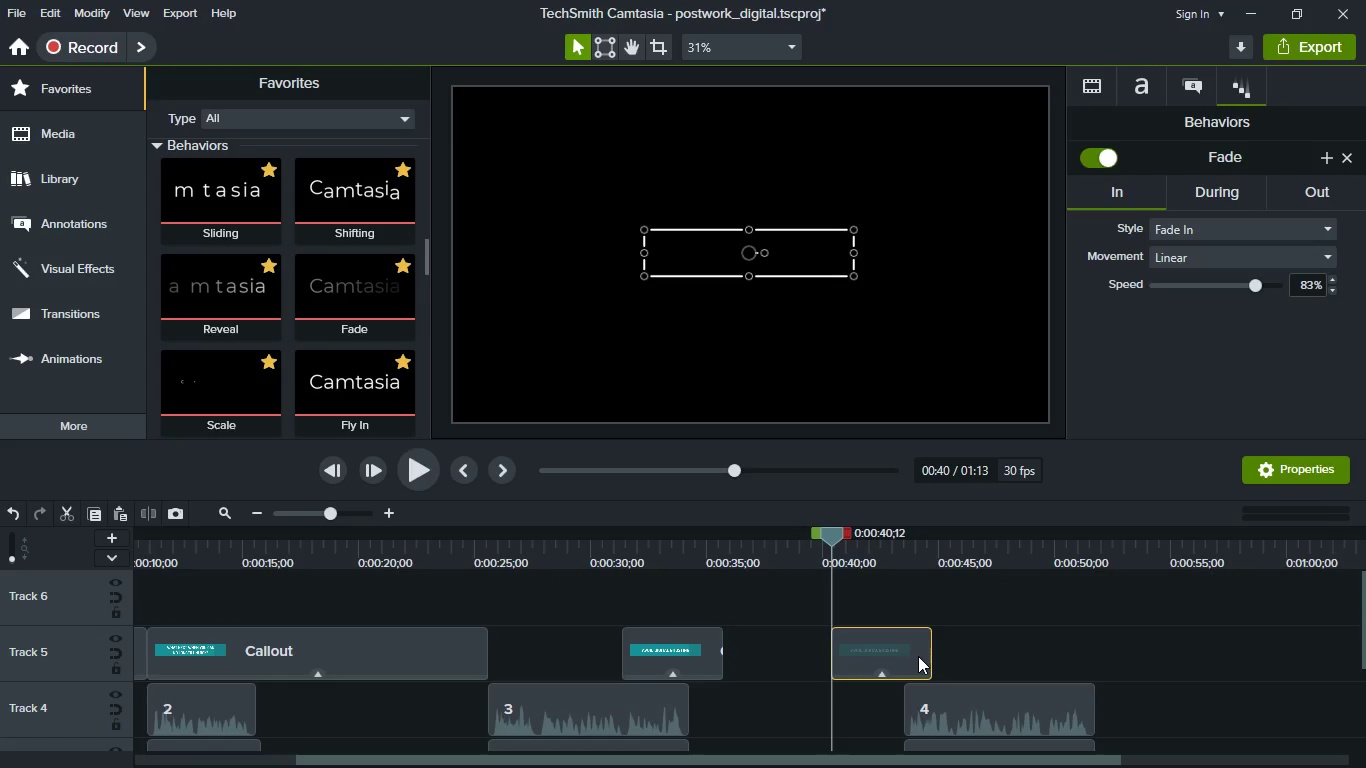 
left_click_drag(start_coordinate=[925, 656], to_coordinate=[1102, 665])
 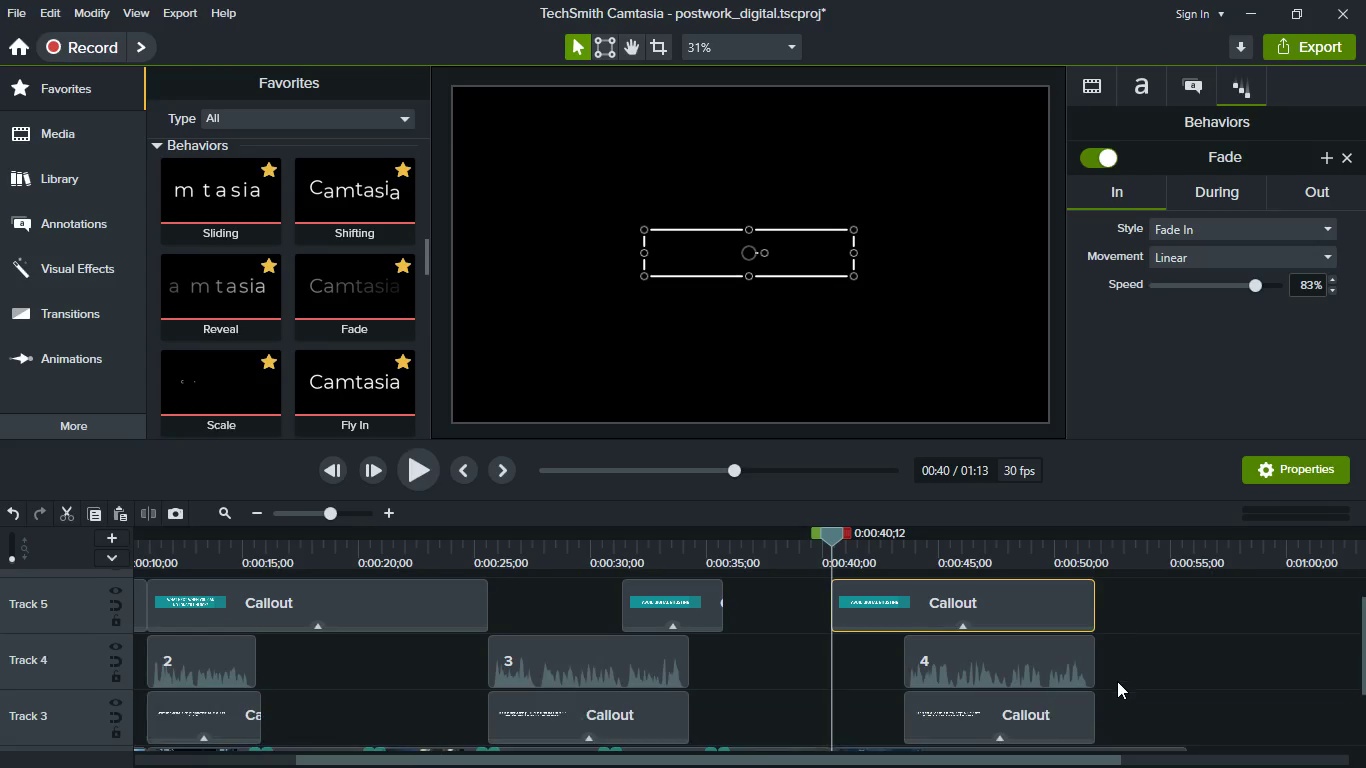 
scroll: coordinate [1117, 681], scroll_direction: down, amount: 2.0
 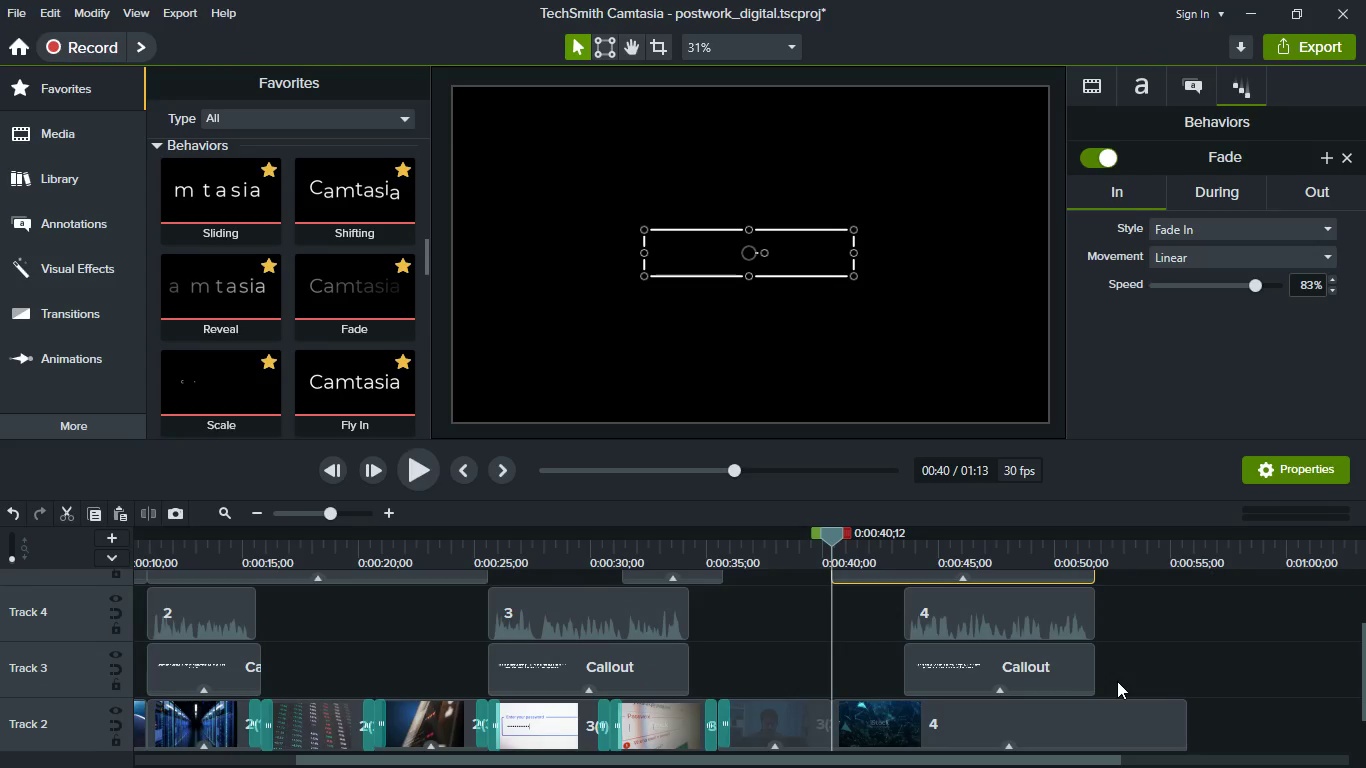 
scroll: coordinate [1117, 681], scroll_direction: up, amount: 1.0
 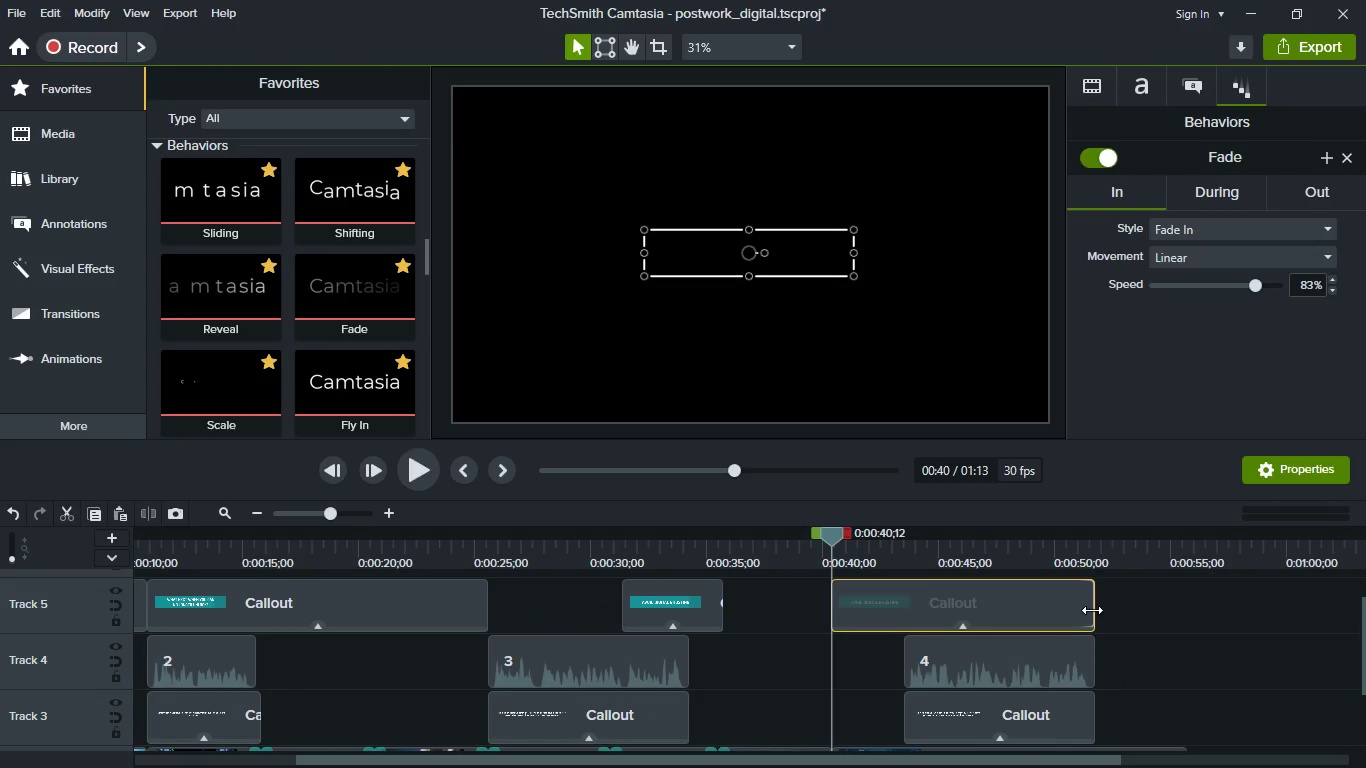 
left_click_drag(start_coordinate=[1092, 610], to_coordinate=[1186, 621])
 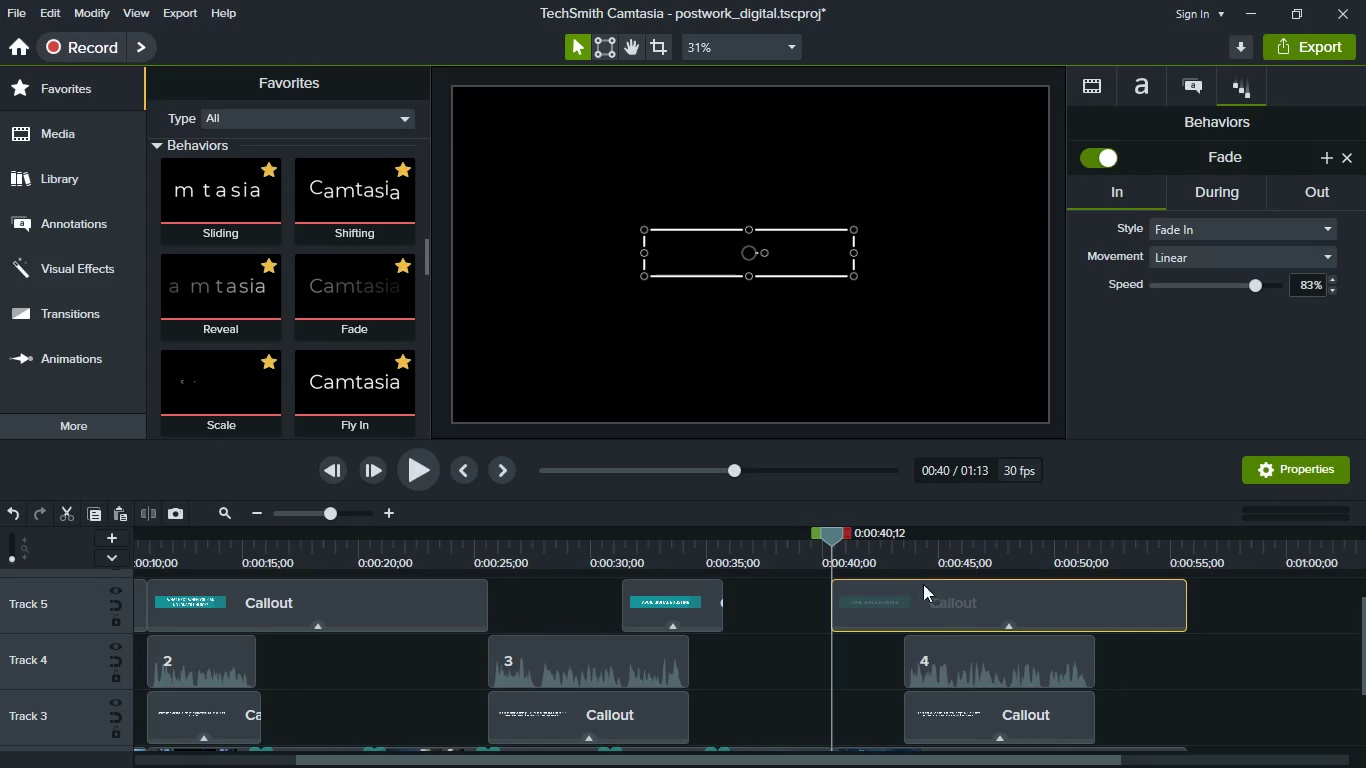 
left_click([881, 553])
 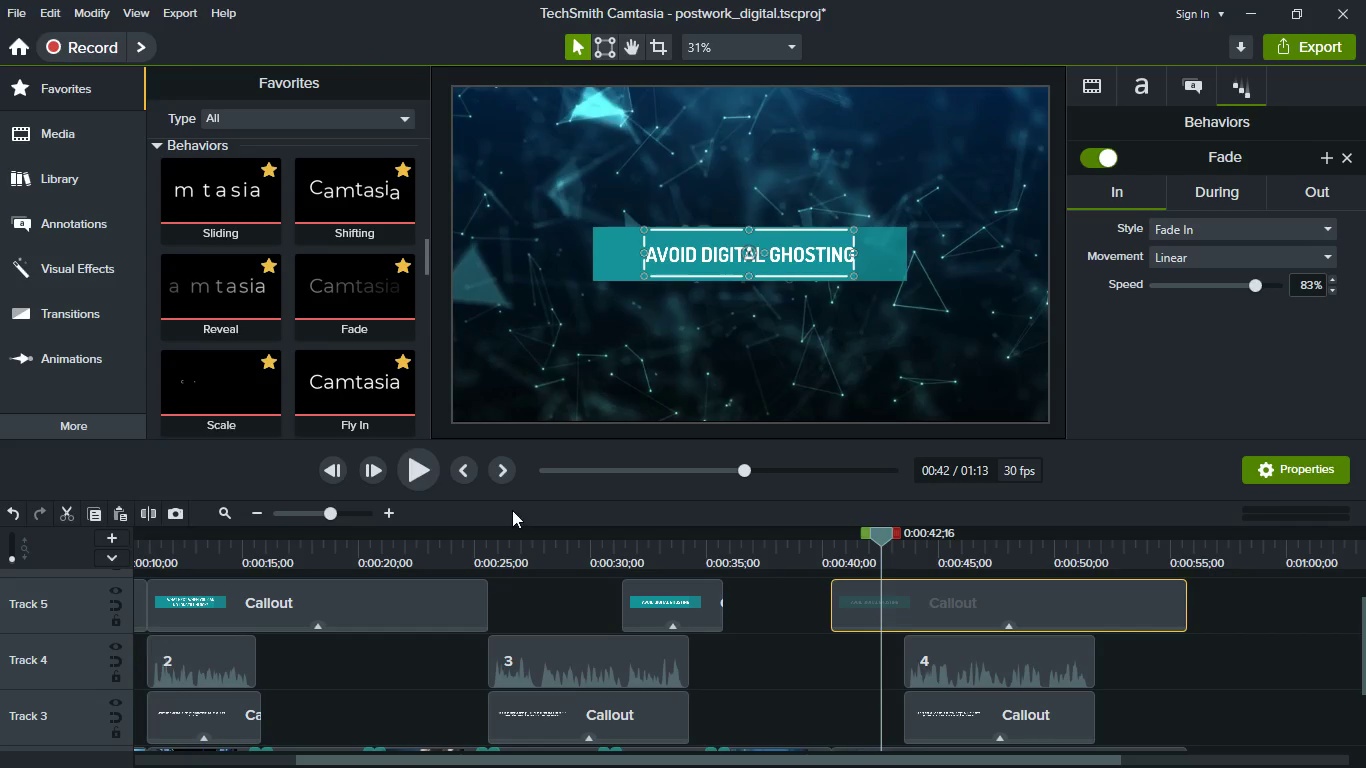 
left_click([429, 486])
 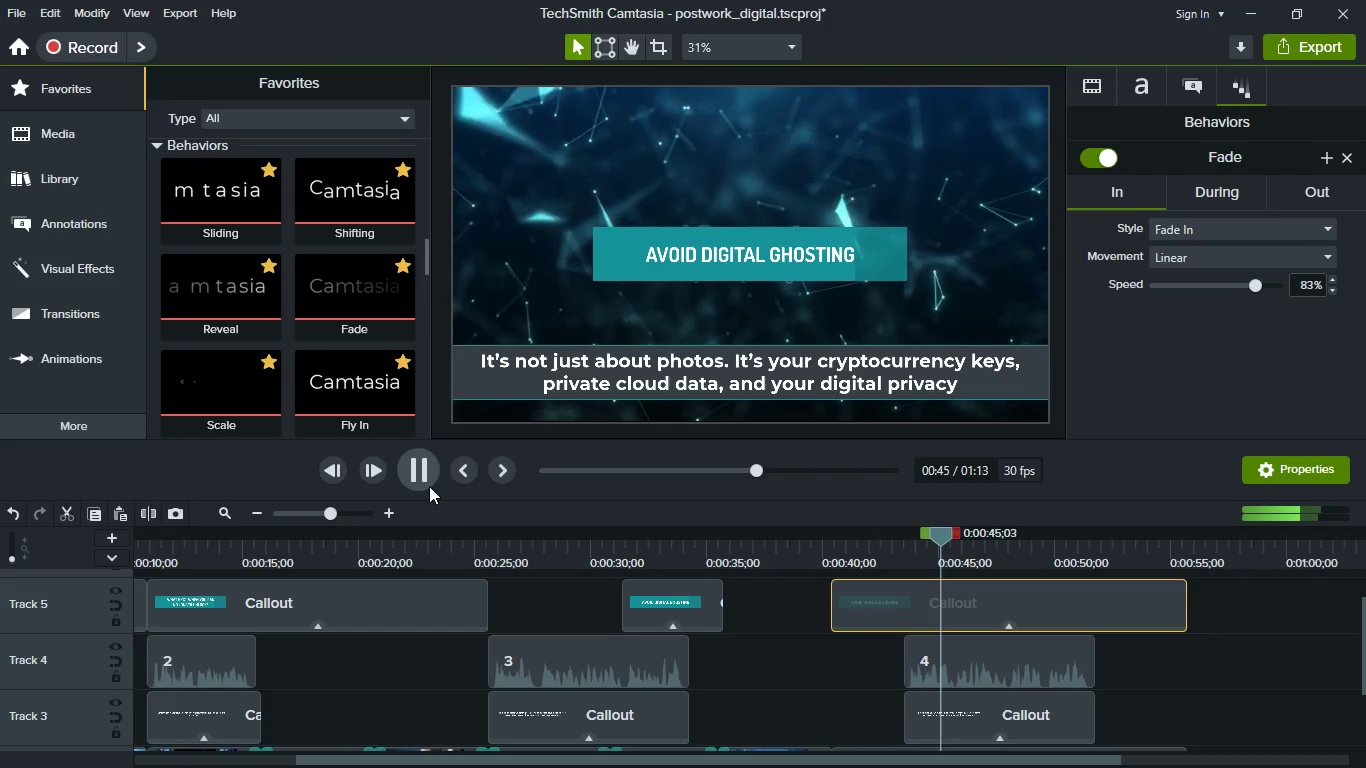 
wait(5.27)
 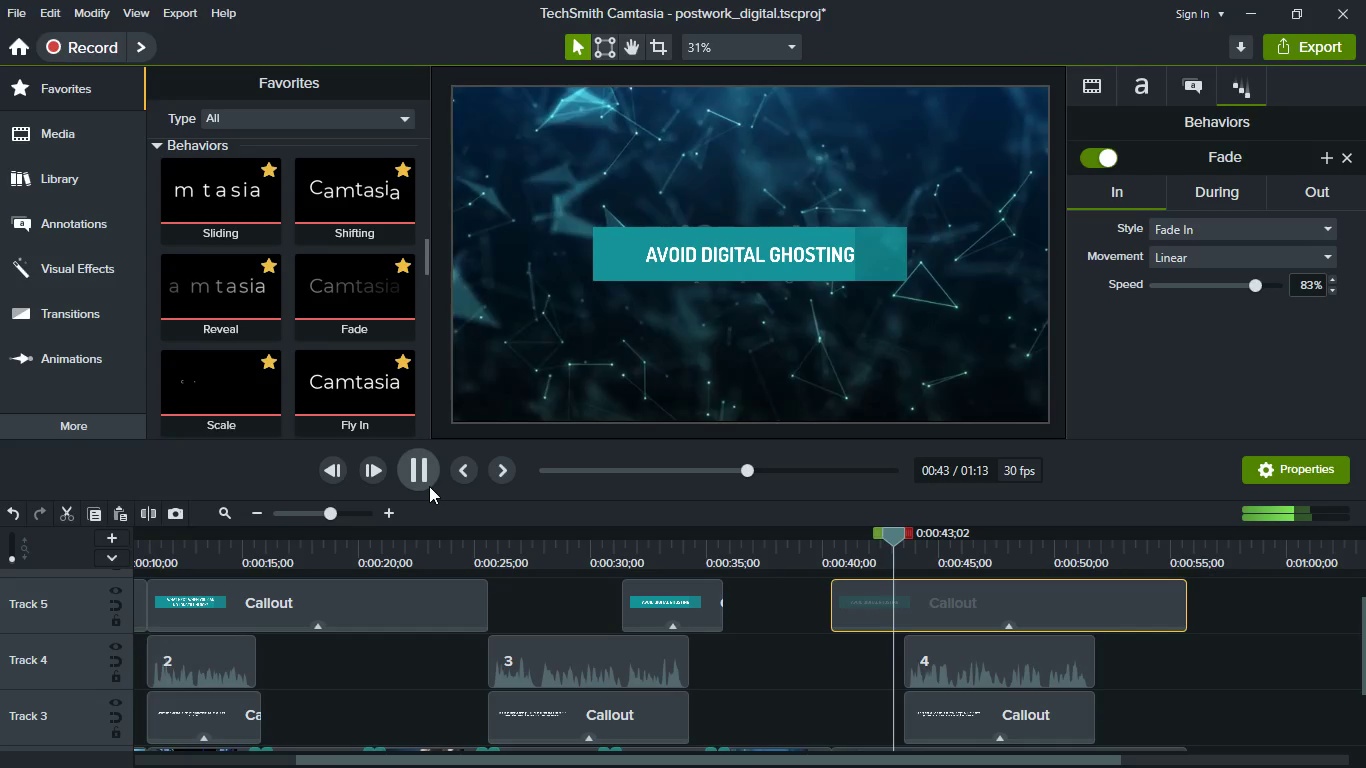 
left_click([429, 486])
 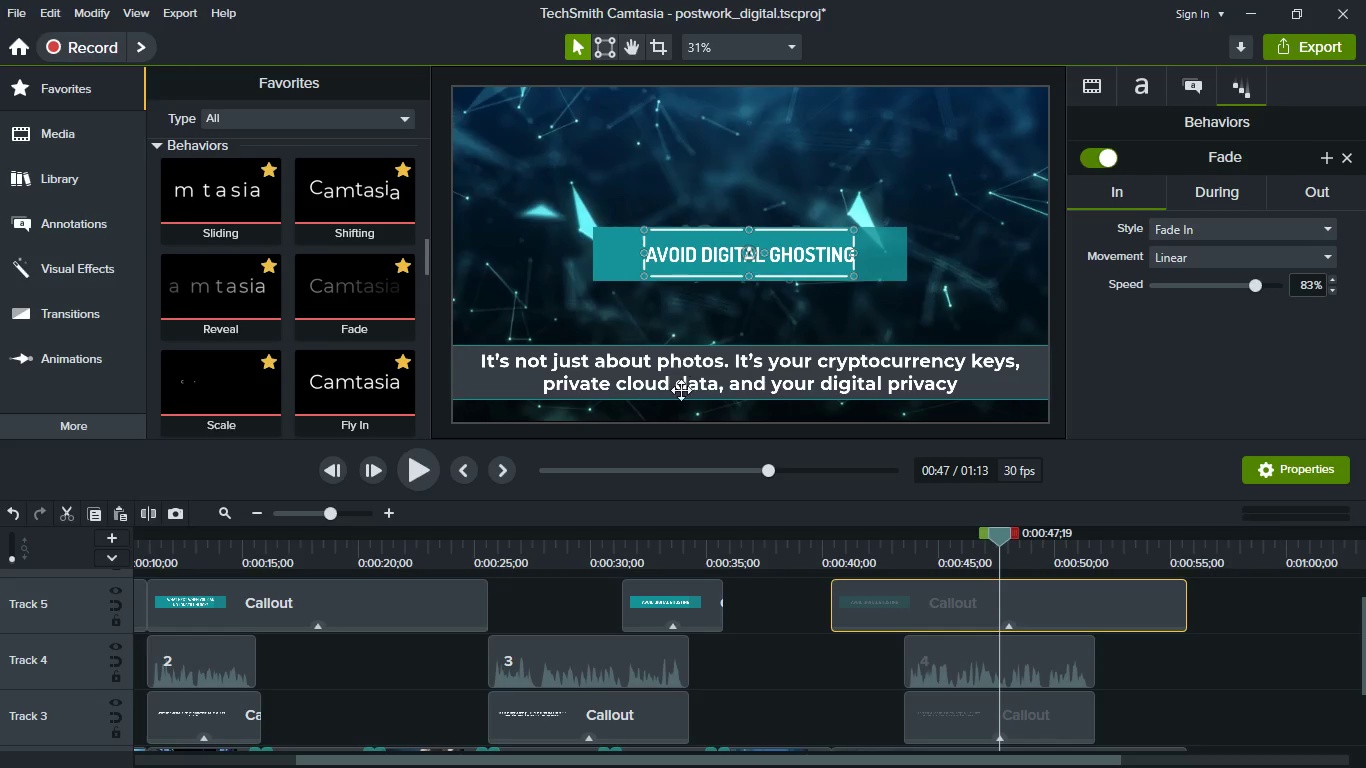 
wait(6.3)
 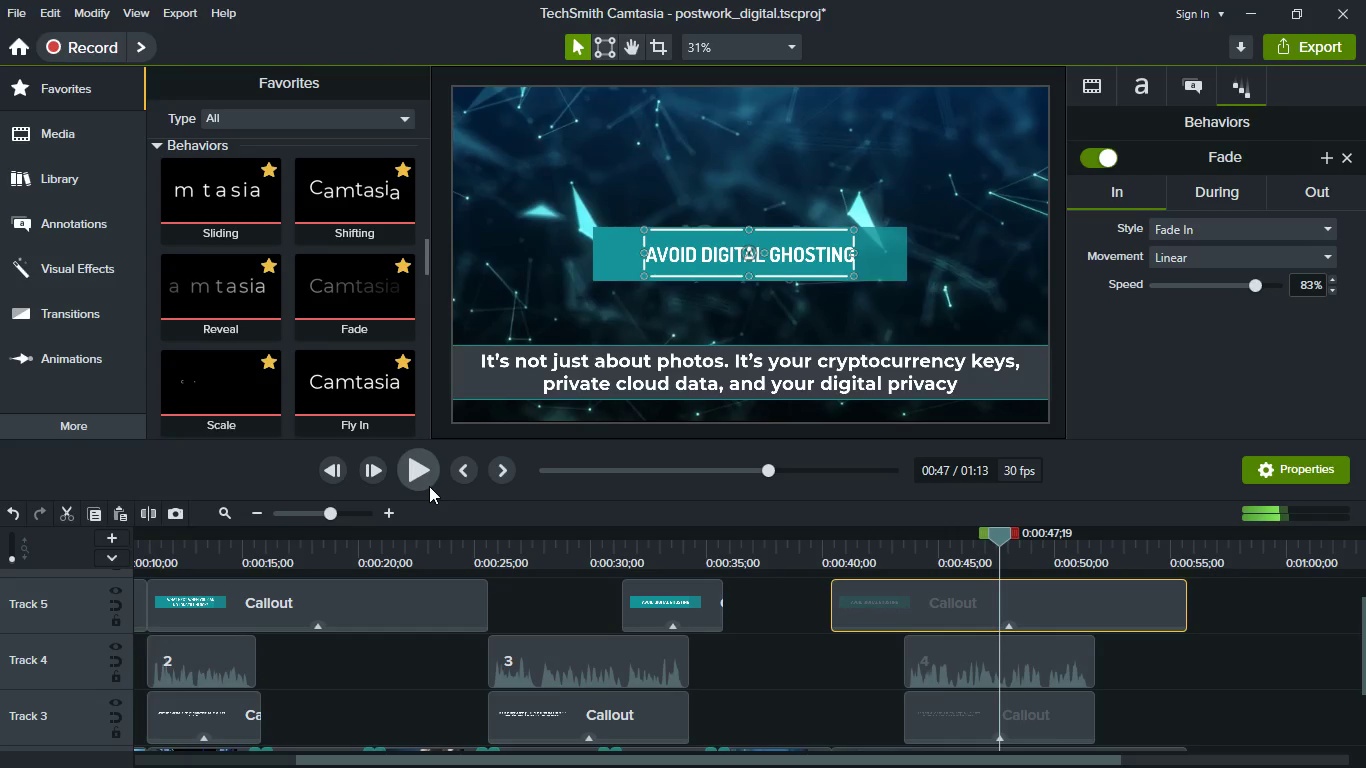 
double_click([722, 263])
 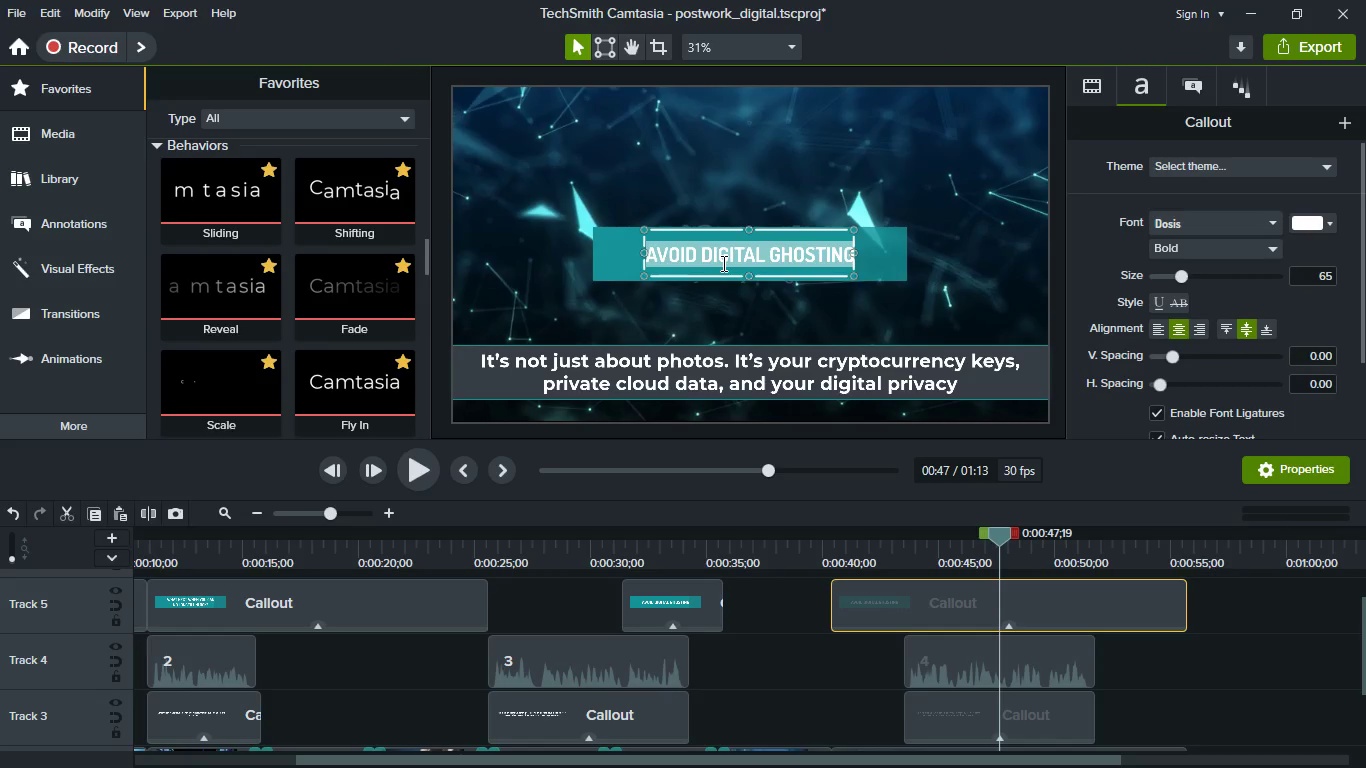 
type(IT ALL ABOUT DIGITAL SECUTITY)
key(Backspace)
key(Backspace)
key(Backspace)
key(Backspace)
type(RITY)
 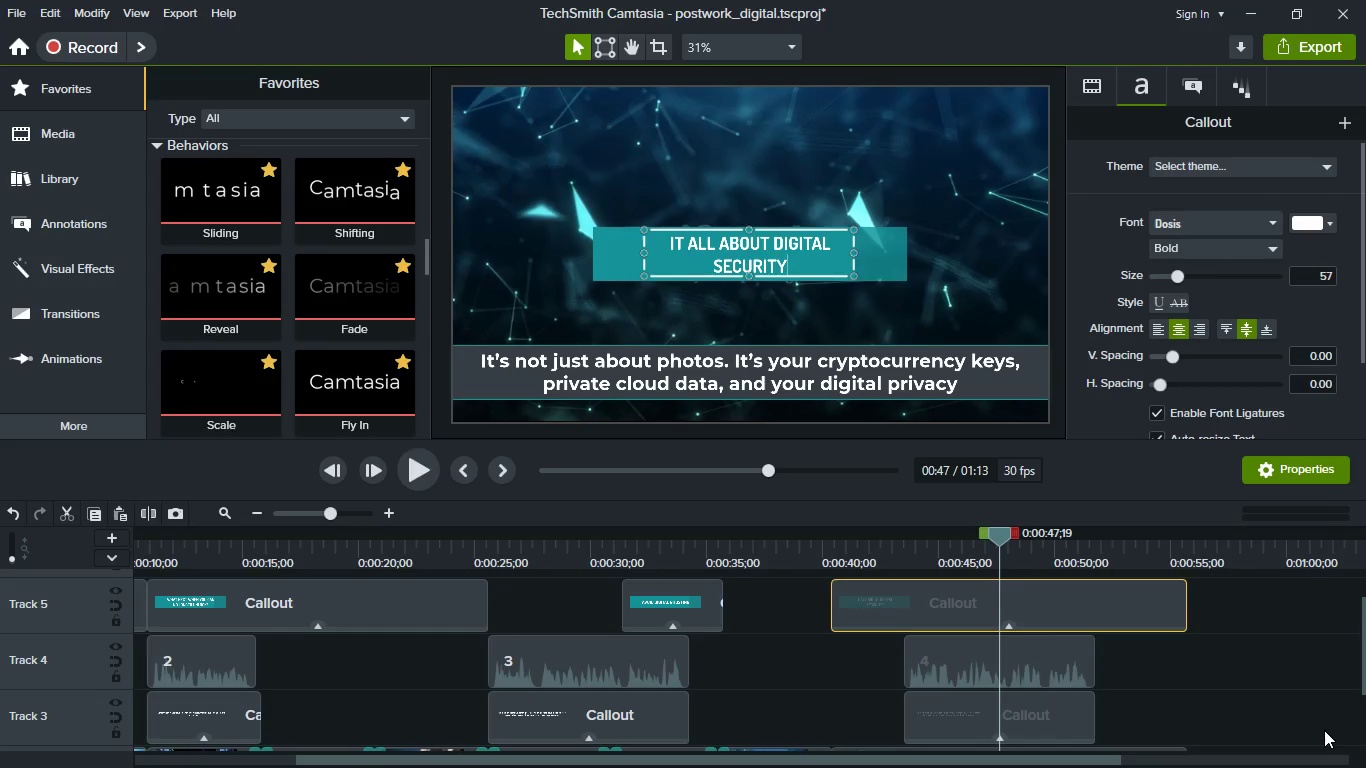 
left_click([1220, 694])
 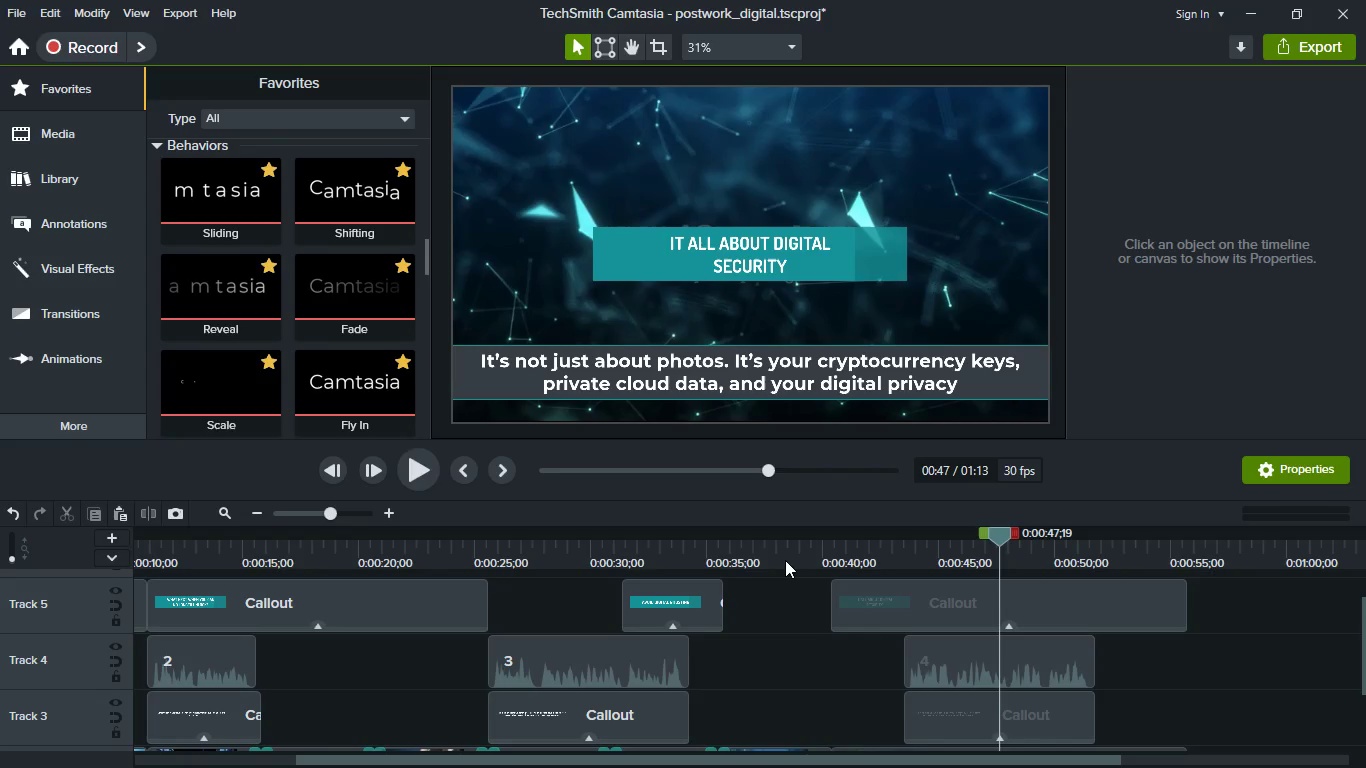 
left_click([785, 560])
 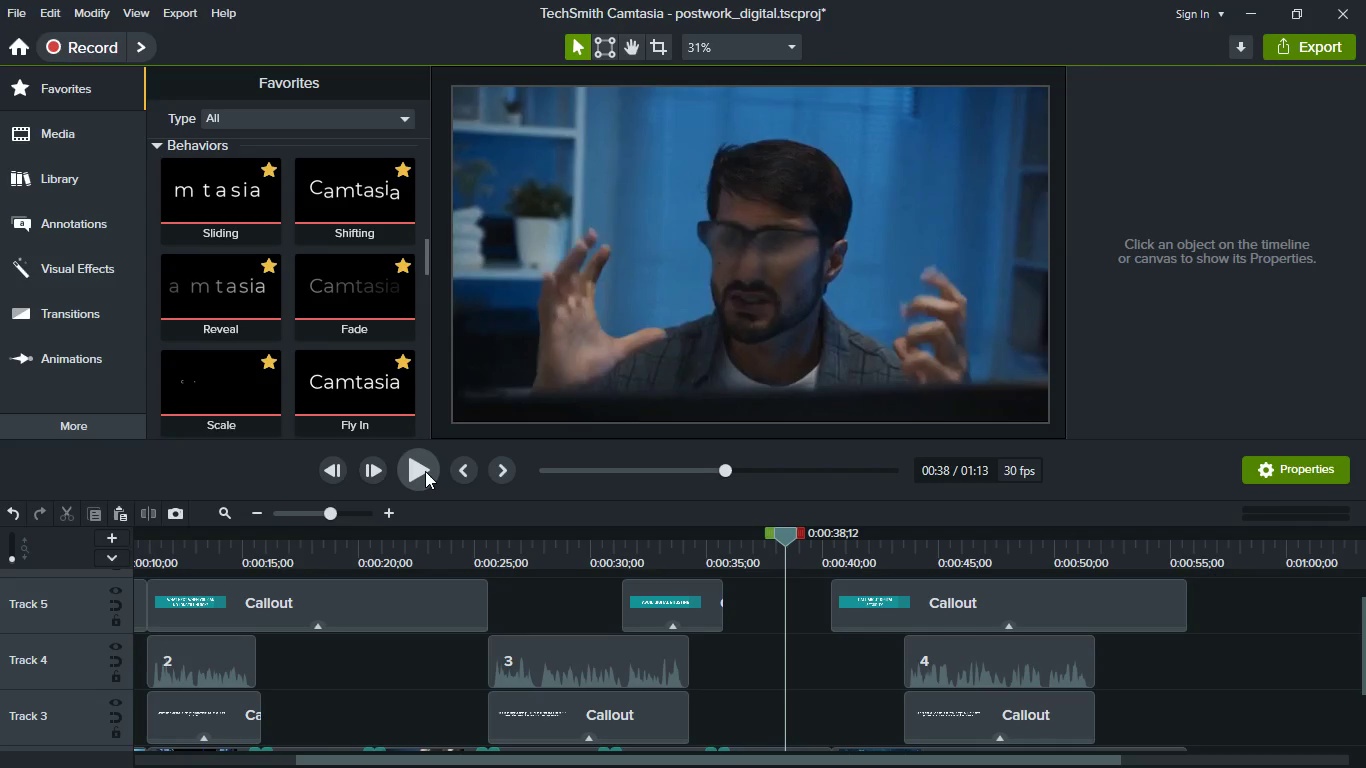 
left_click([425, 471])
 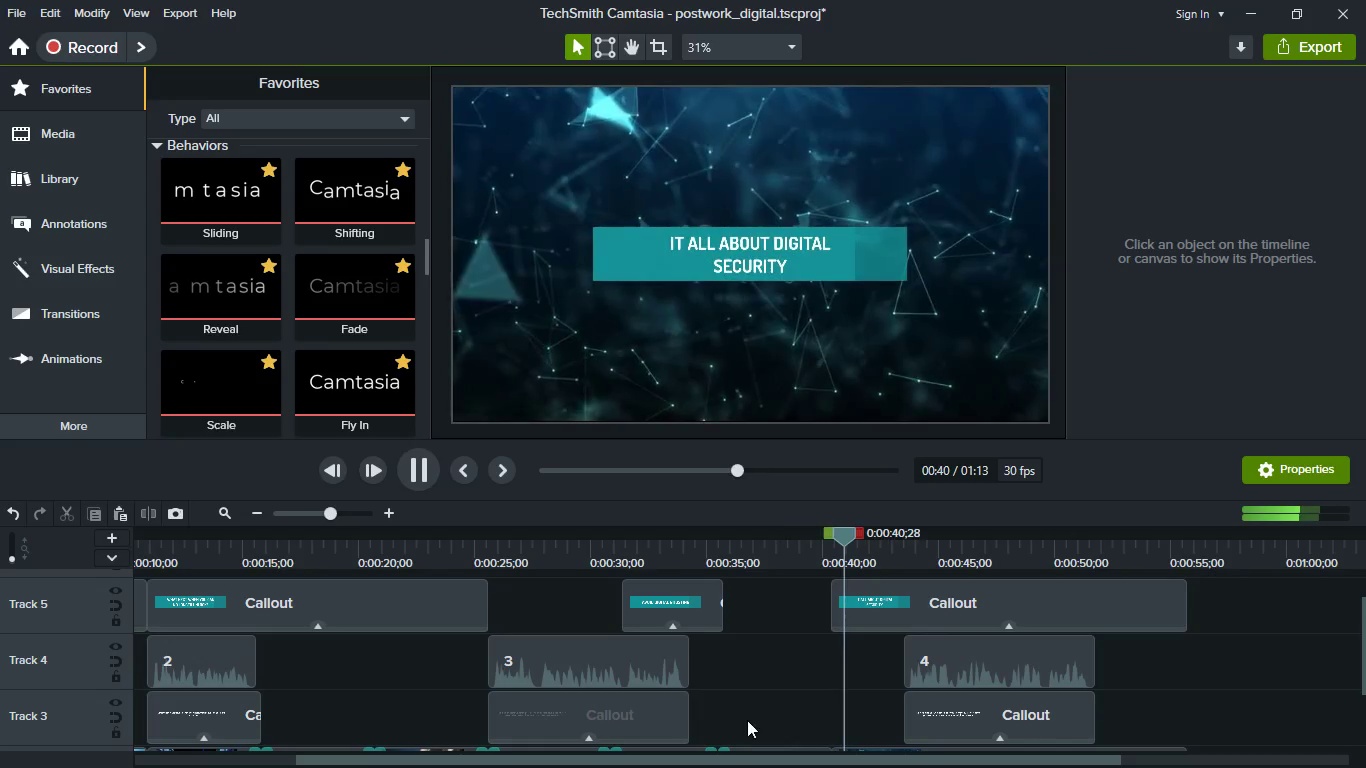 
hold_key(key=ControlLeft, duration=0.45)
 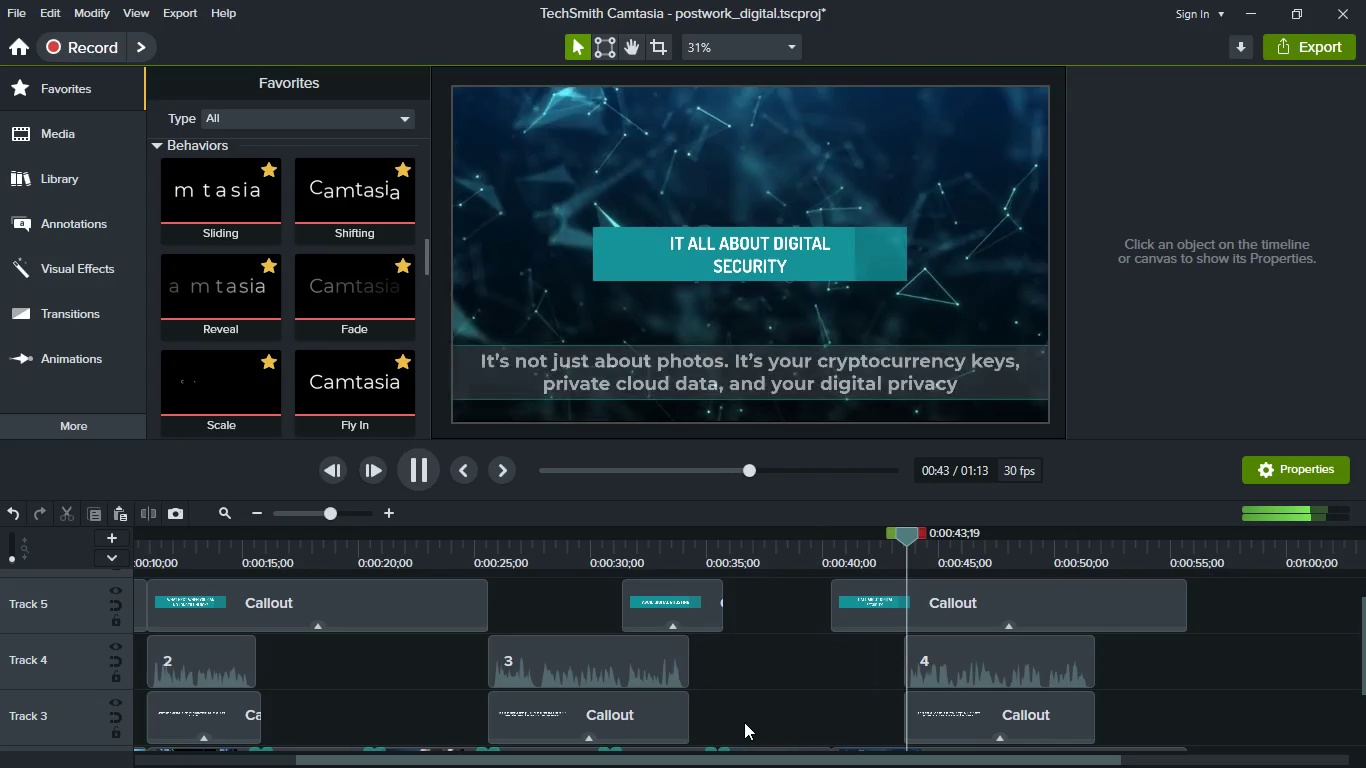 
hold_key(key=ControlLeft, duration=0.5)
scroll: coordinate [852, 746], scroll_direction: down, amount: 4.0
 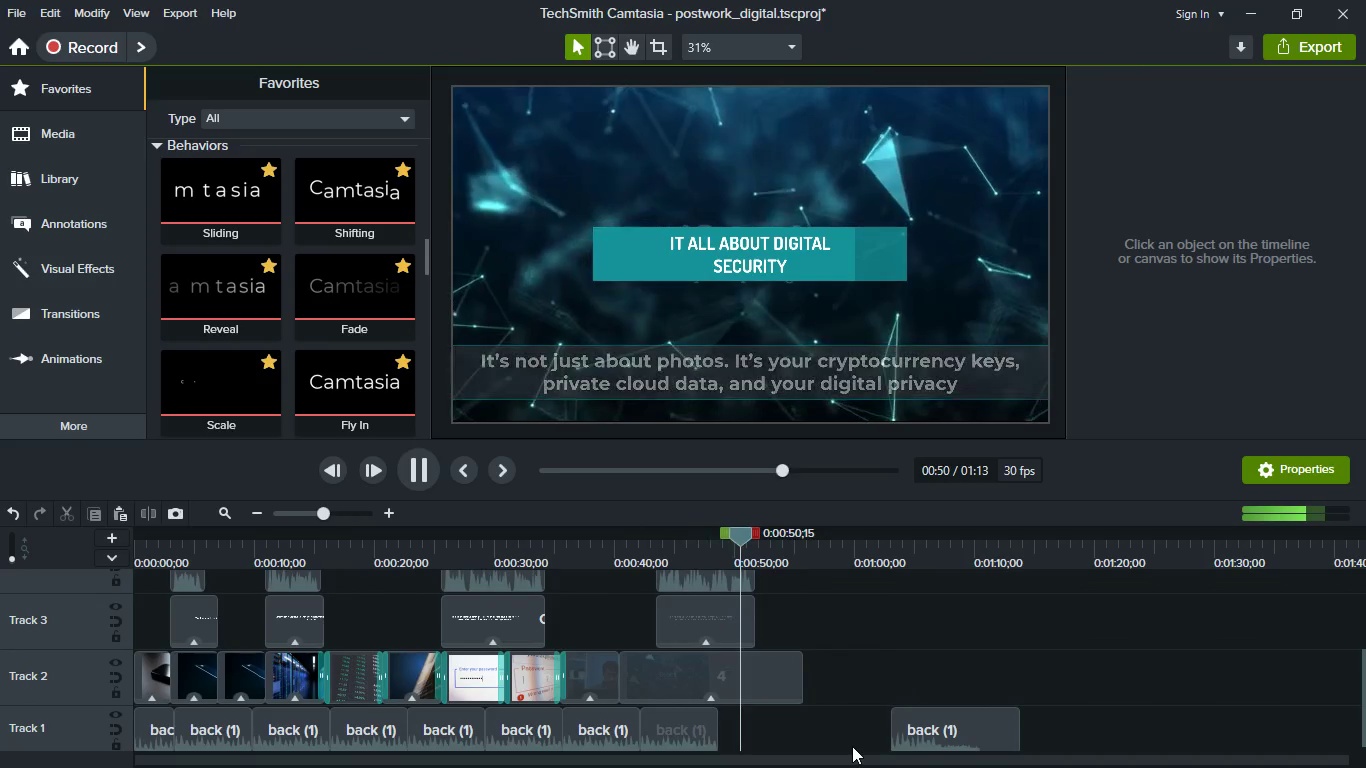 
key(Space)
 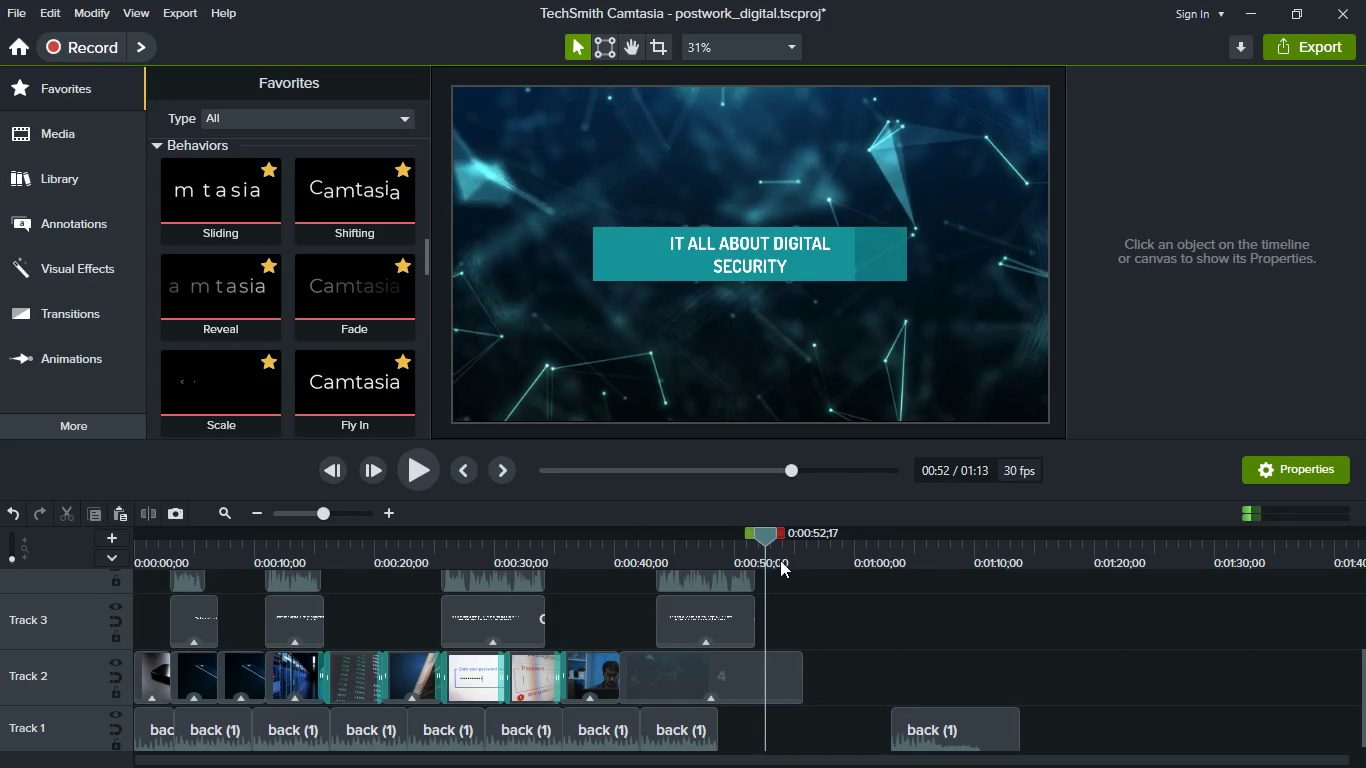 
left_click_drag(start_coordinate=[767, 529], to_coordinate=[778, 532])
 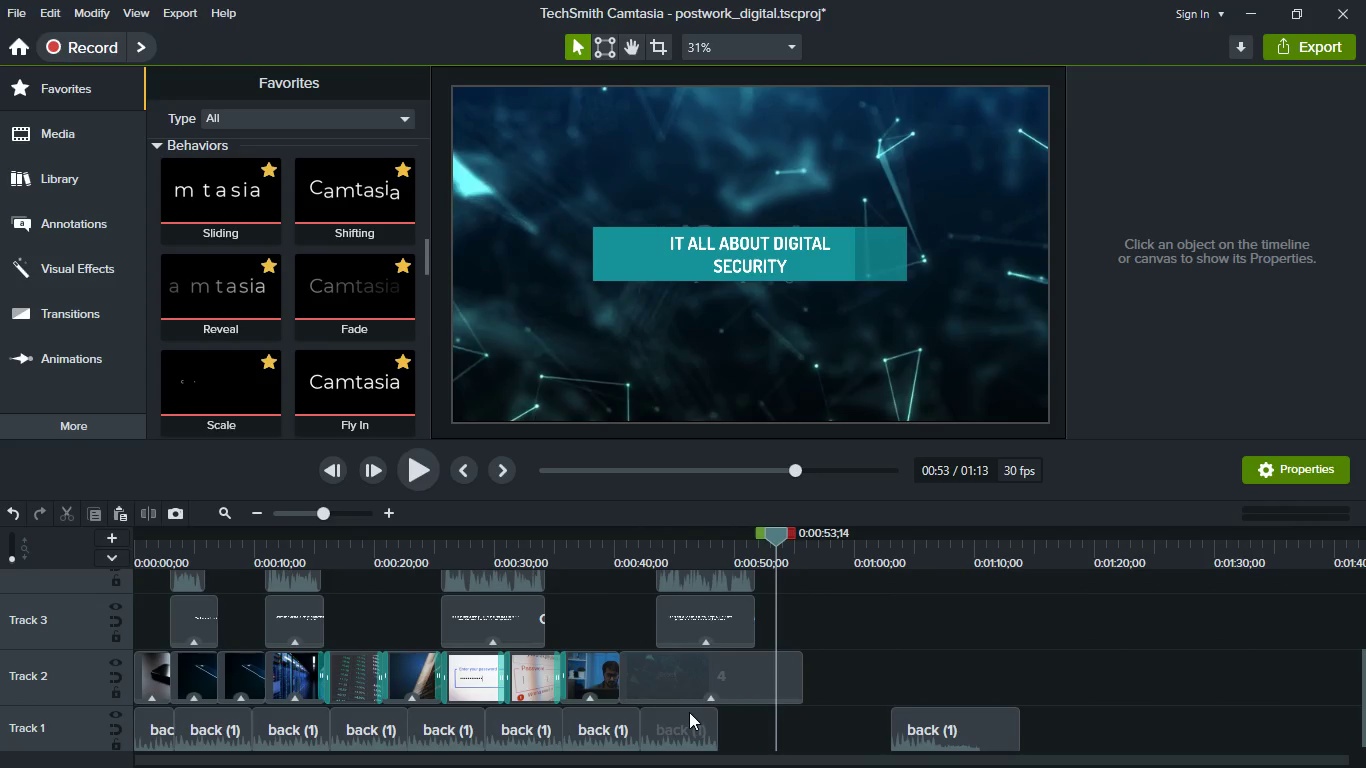 
left_click([689, 712])
 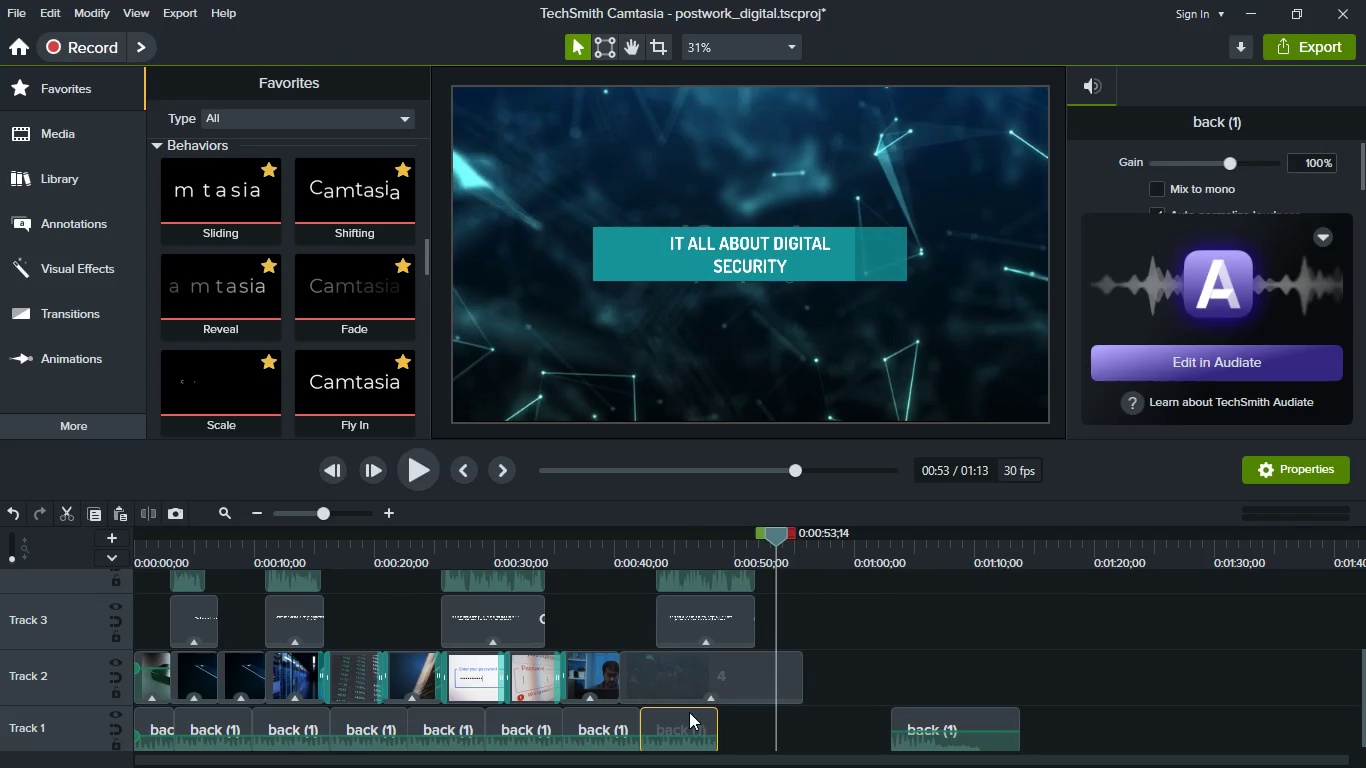 
key(Control+C)
 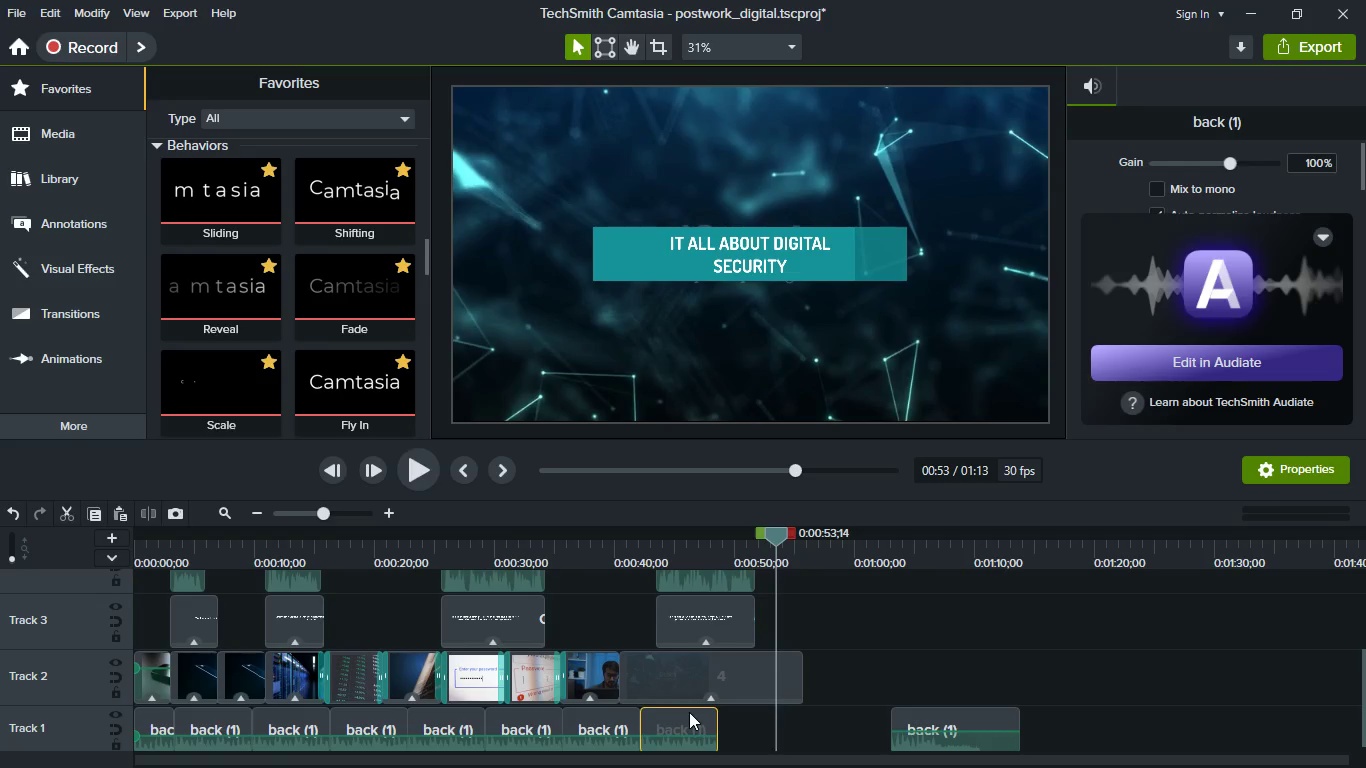 
key(Control+V)
 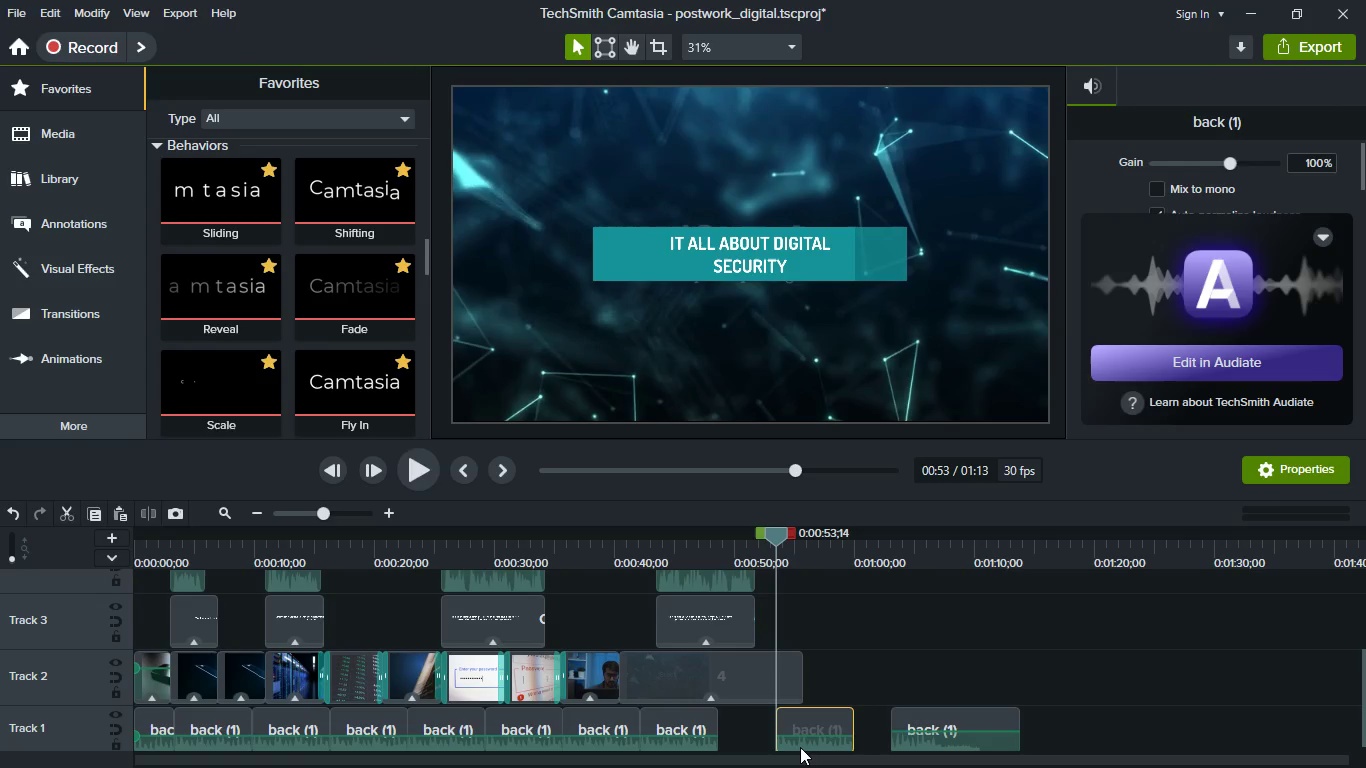 
left_click_drag(start_coordinate=[800, 747], to_coordinate=[718, 738])
 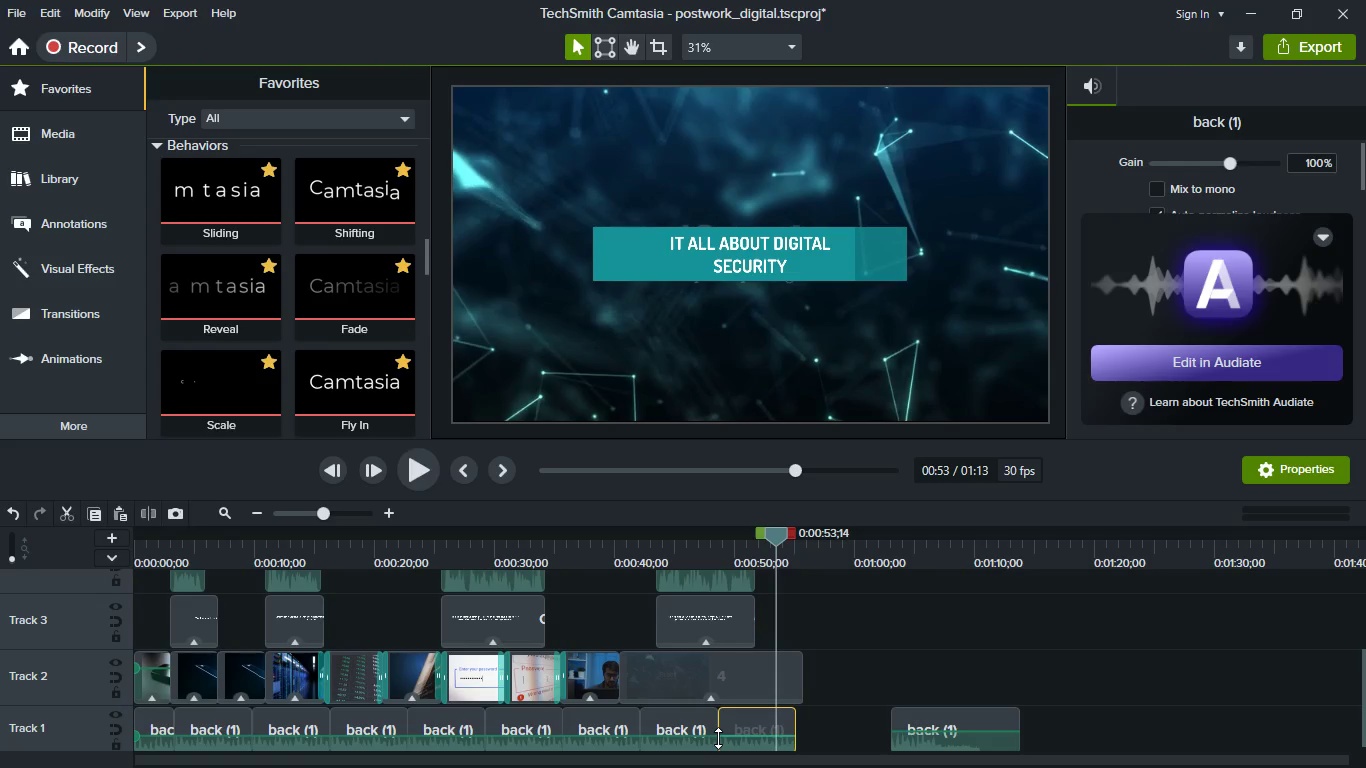 
key(Control+V)
 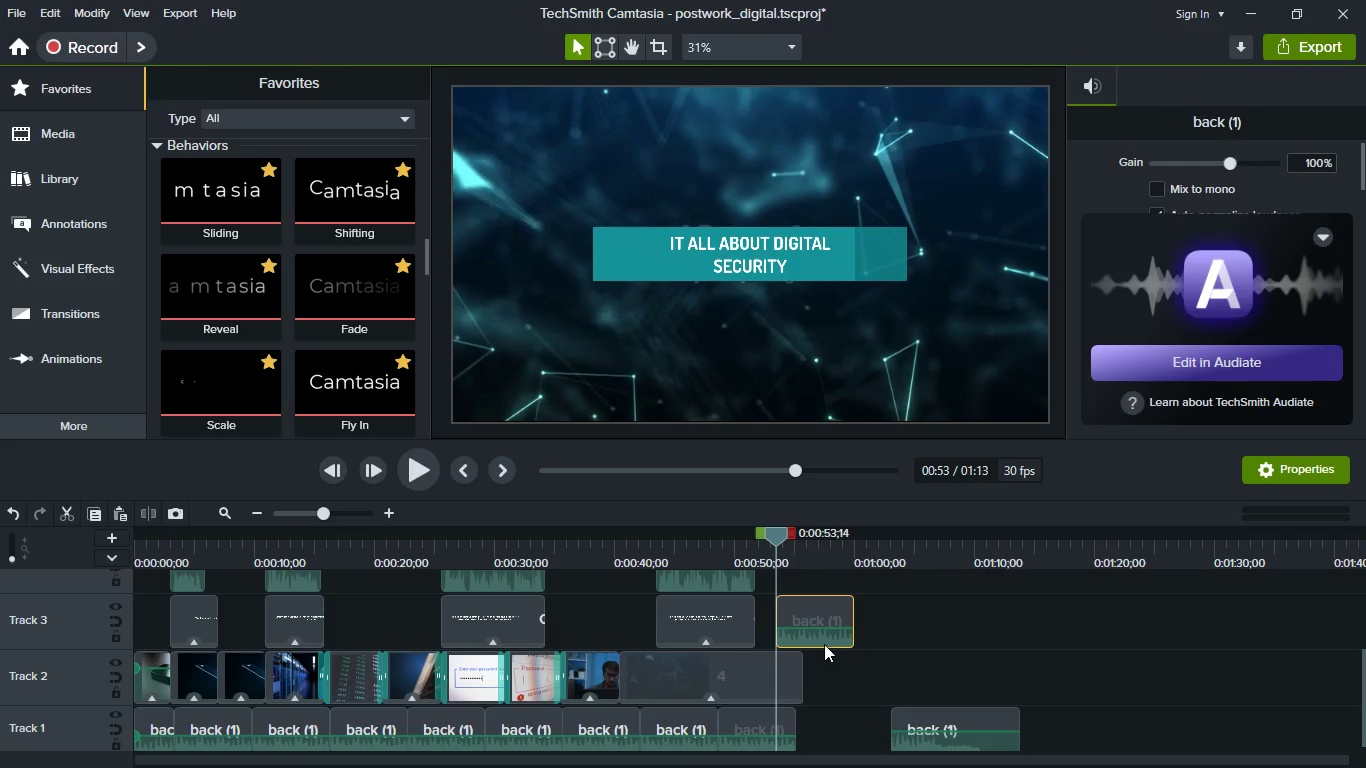 
left_click_drag(start_coordinate=[824, 644], to_coordinate=[859, 743])
 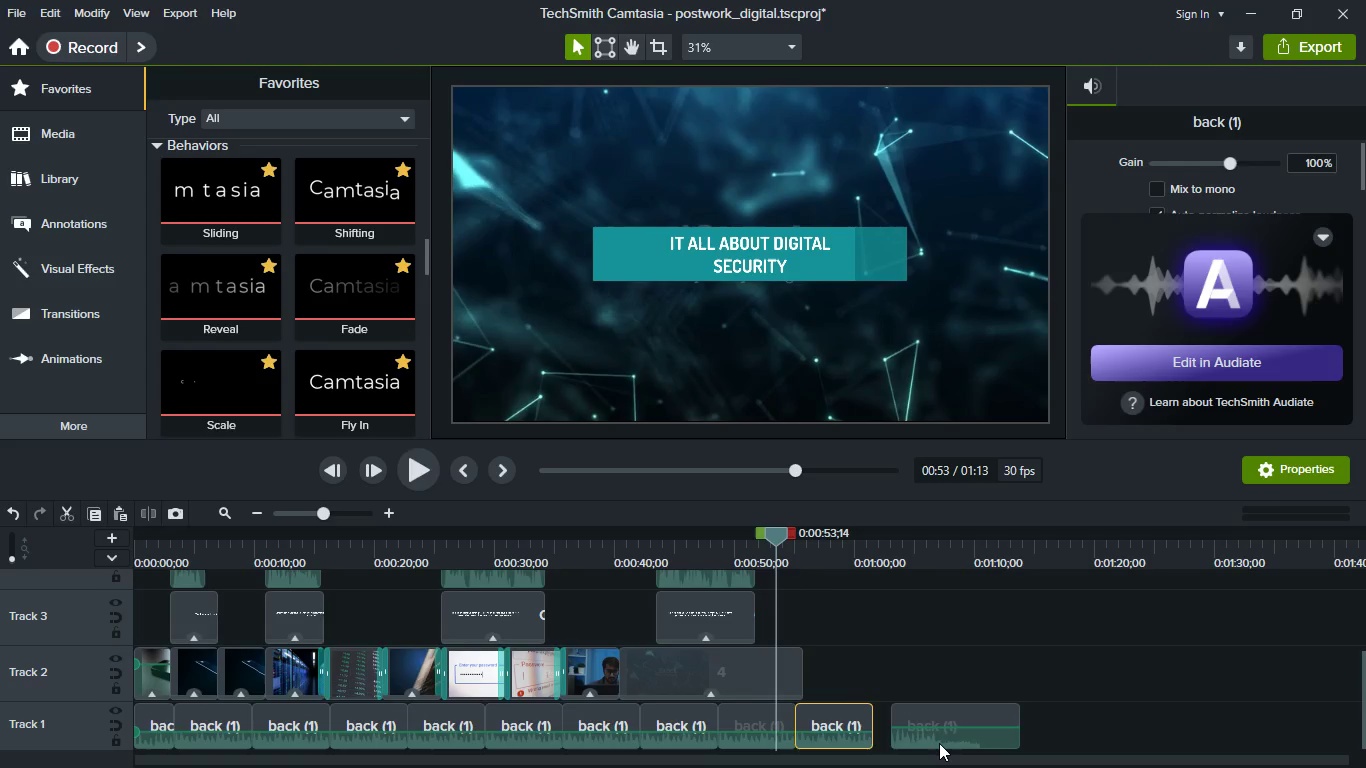 
left_click_drag(start_coordinate=[939, 743], to_coordinate=[1064, 737])
 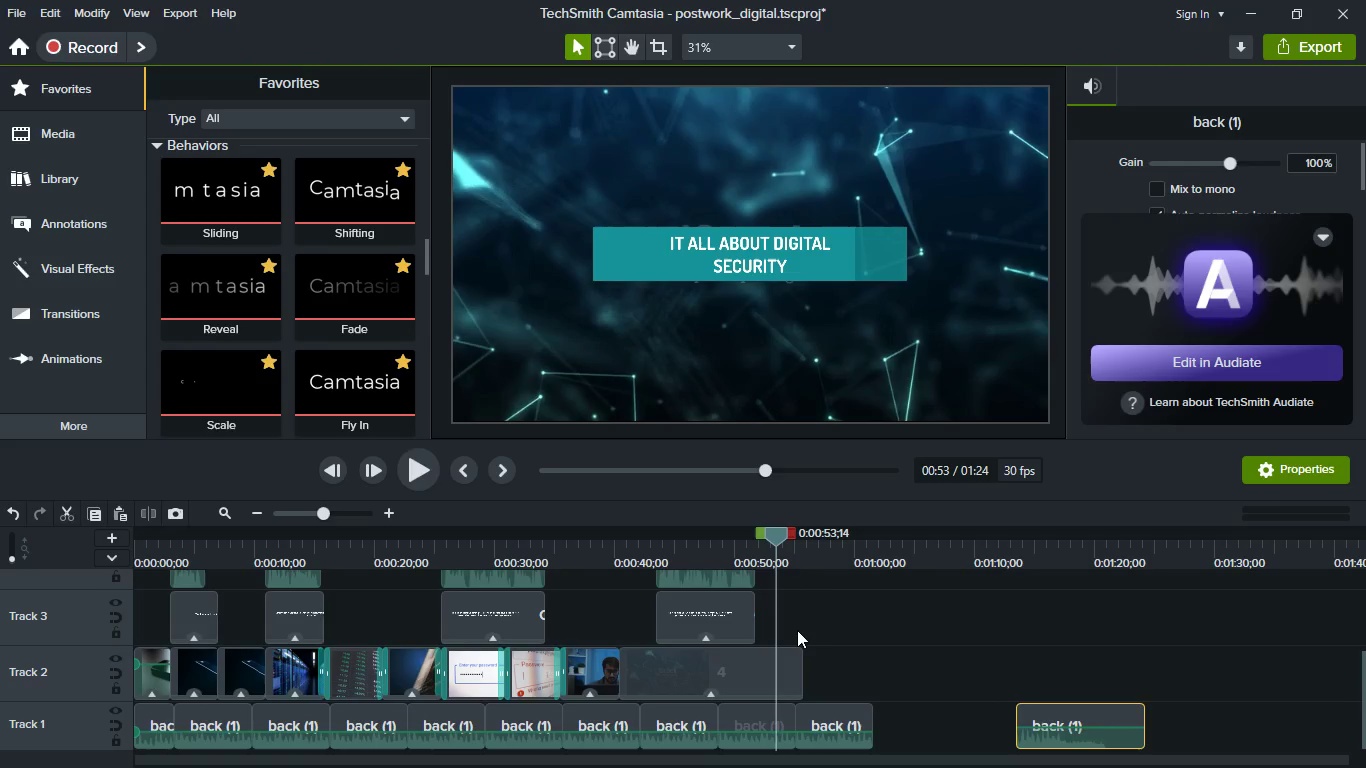 
key(Control+V)
 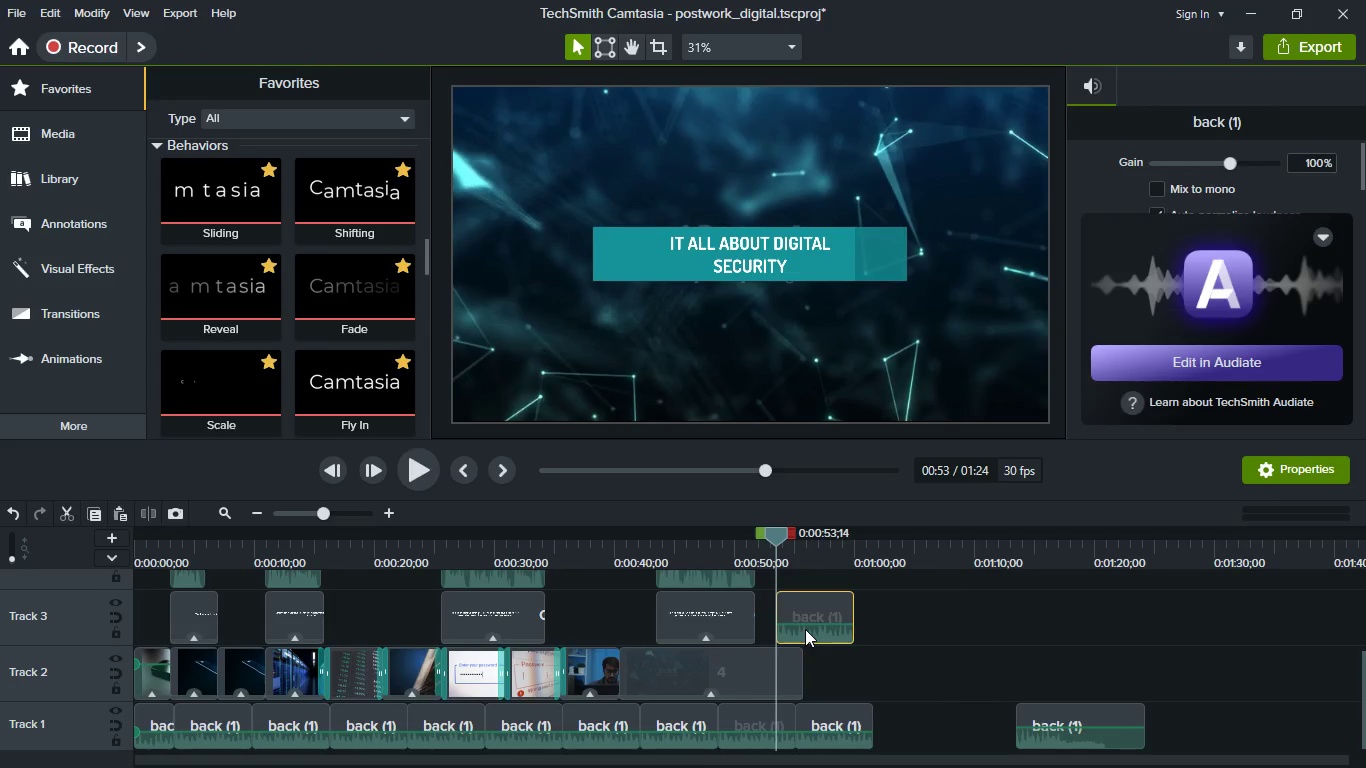 
left_click_drag(start_coordinate=[805, 629], to_coordinate=[891, 738])
 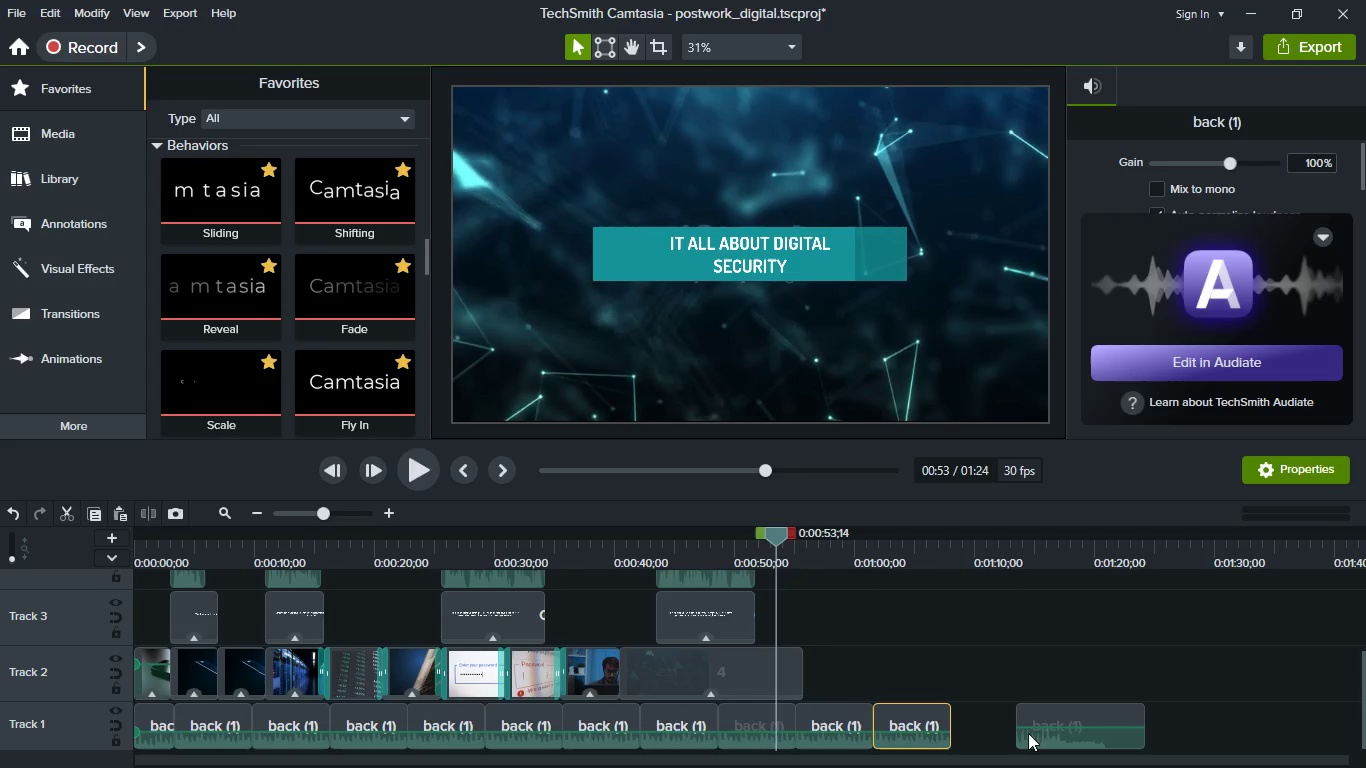 
left_click_drag(start_coordinate=[1028, 733], to_coordinate=[1248, 722])
 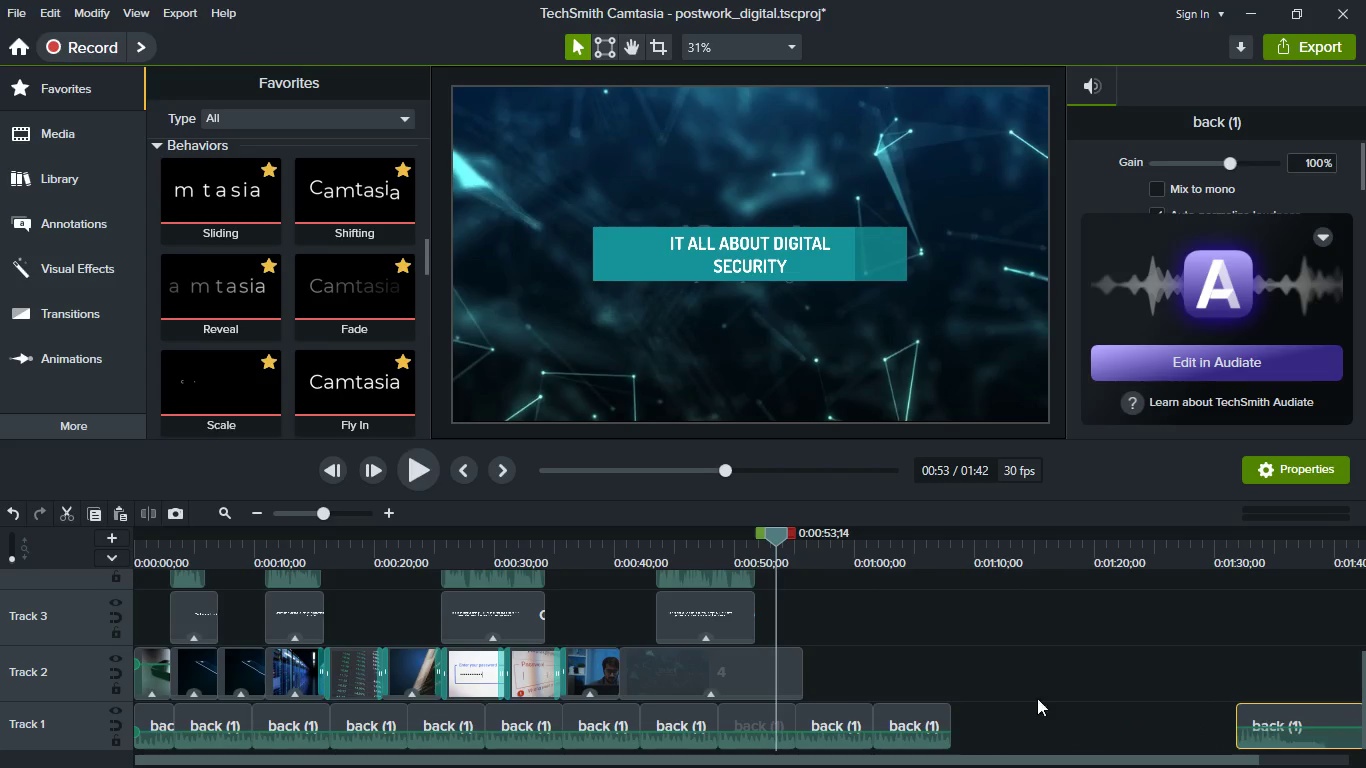 
key(Control+V)
 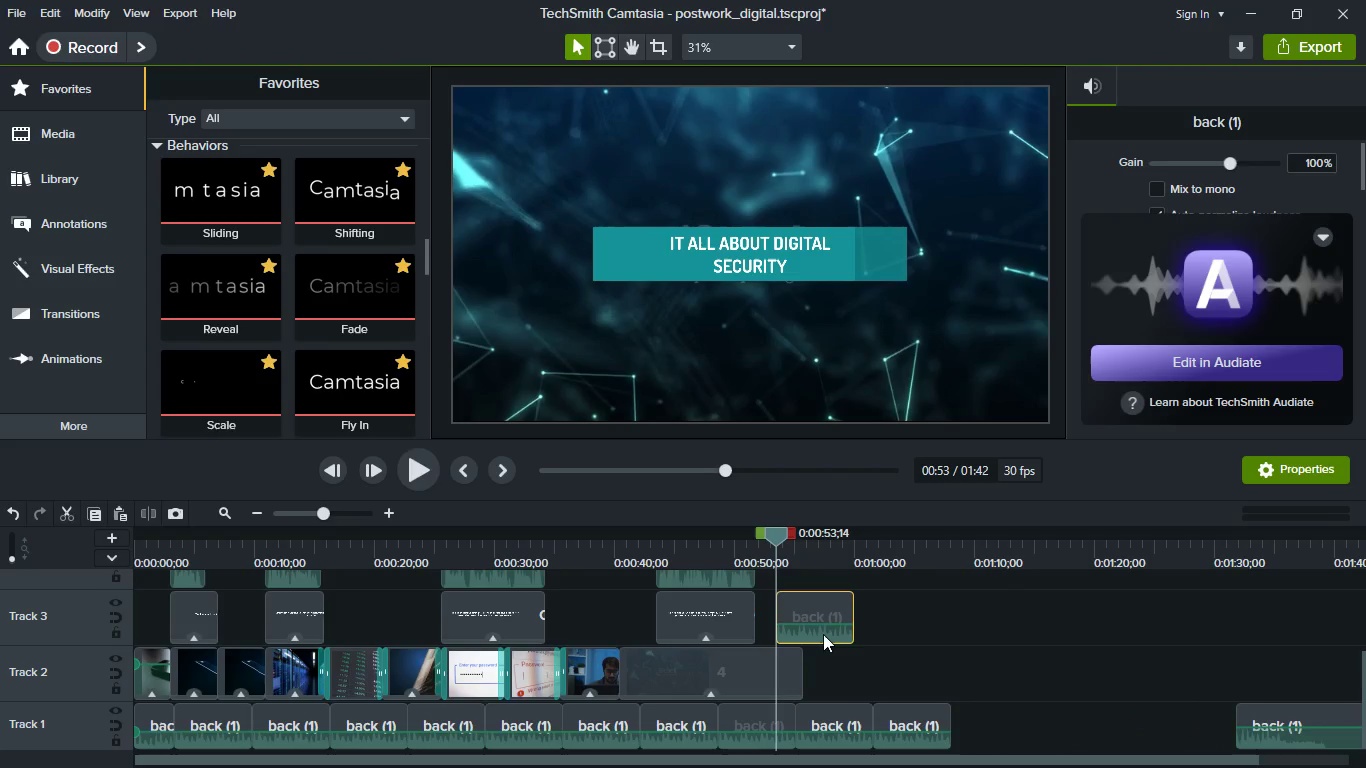 
left_click_drag(start_coordinate=[823, 634], to_coordinate=[1008, 727])
 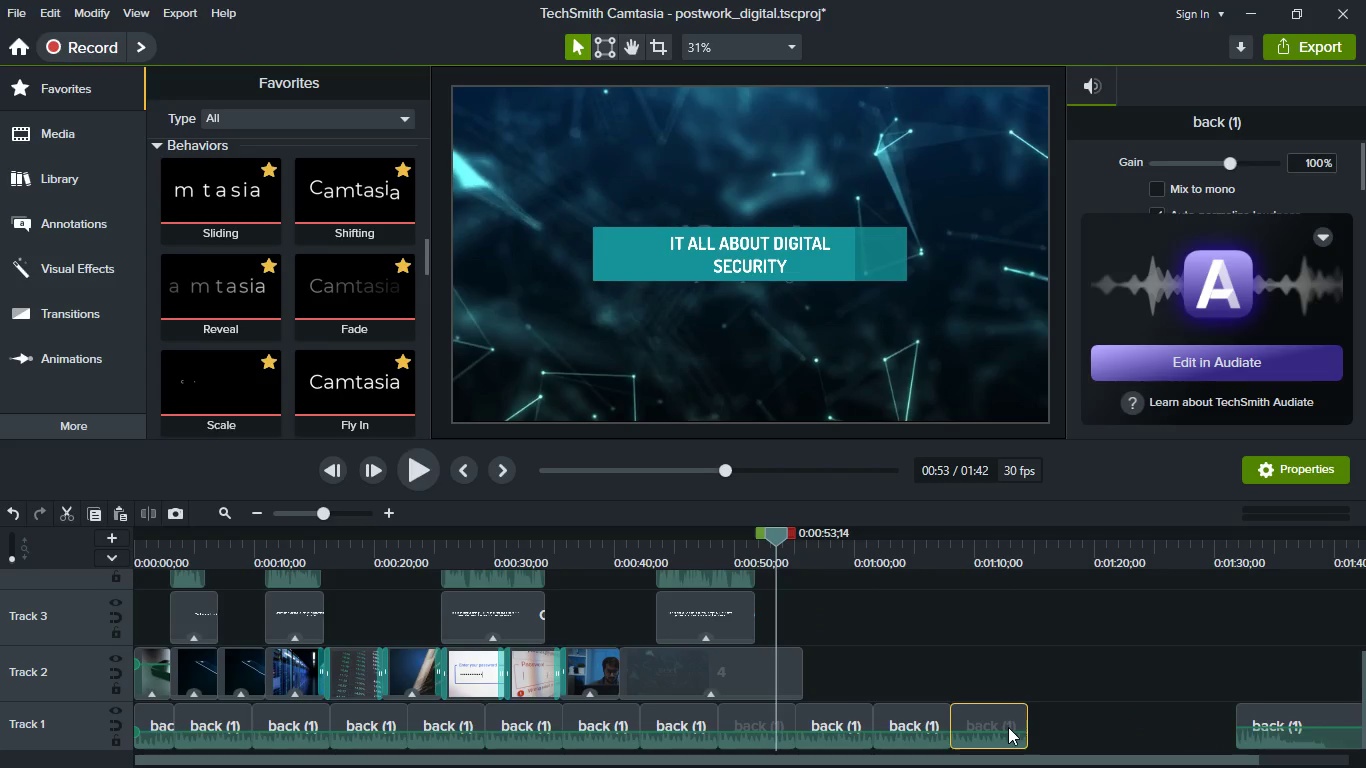 
key(Control+V)
 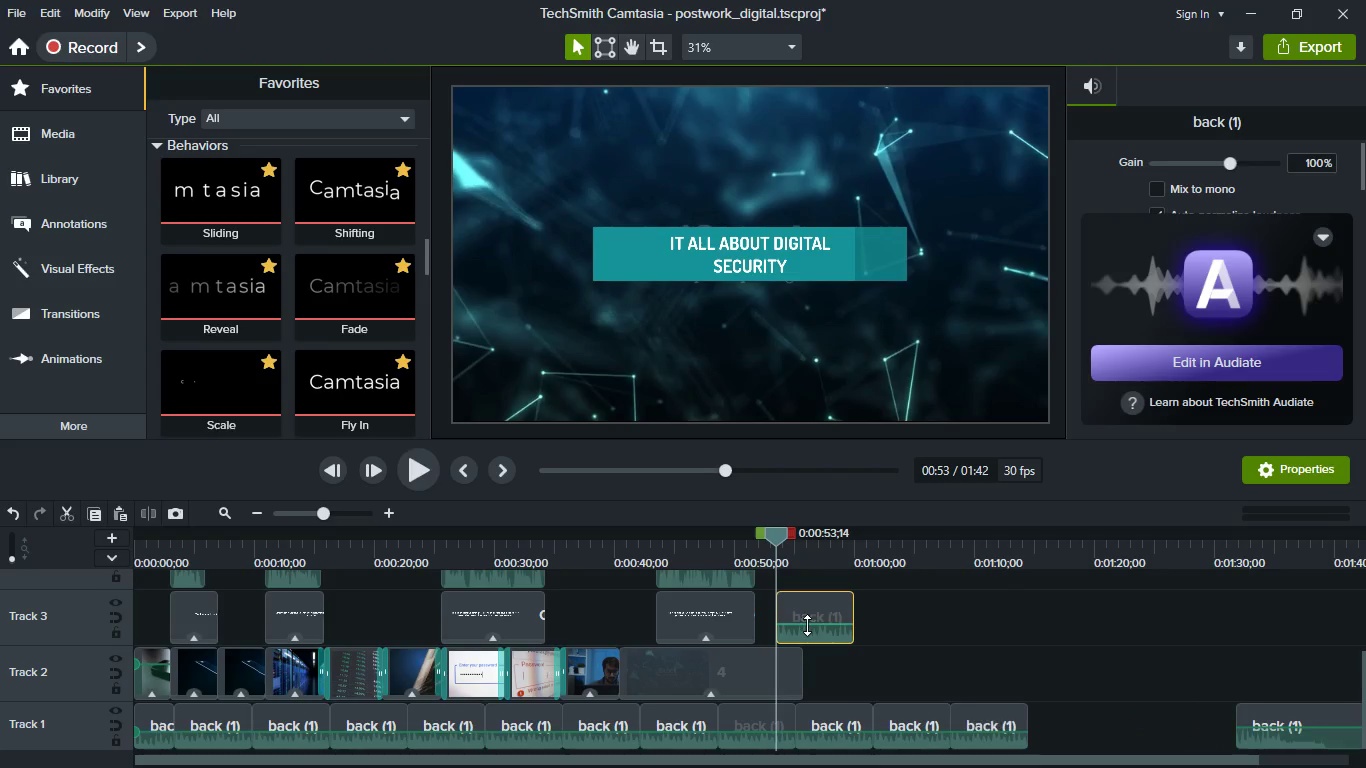 
left_click_drag(start_coordinate=[807, 625], to_coordinate=[827, 629])
 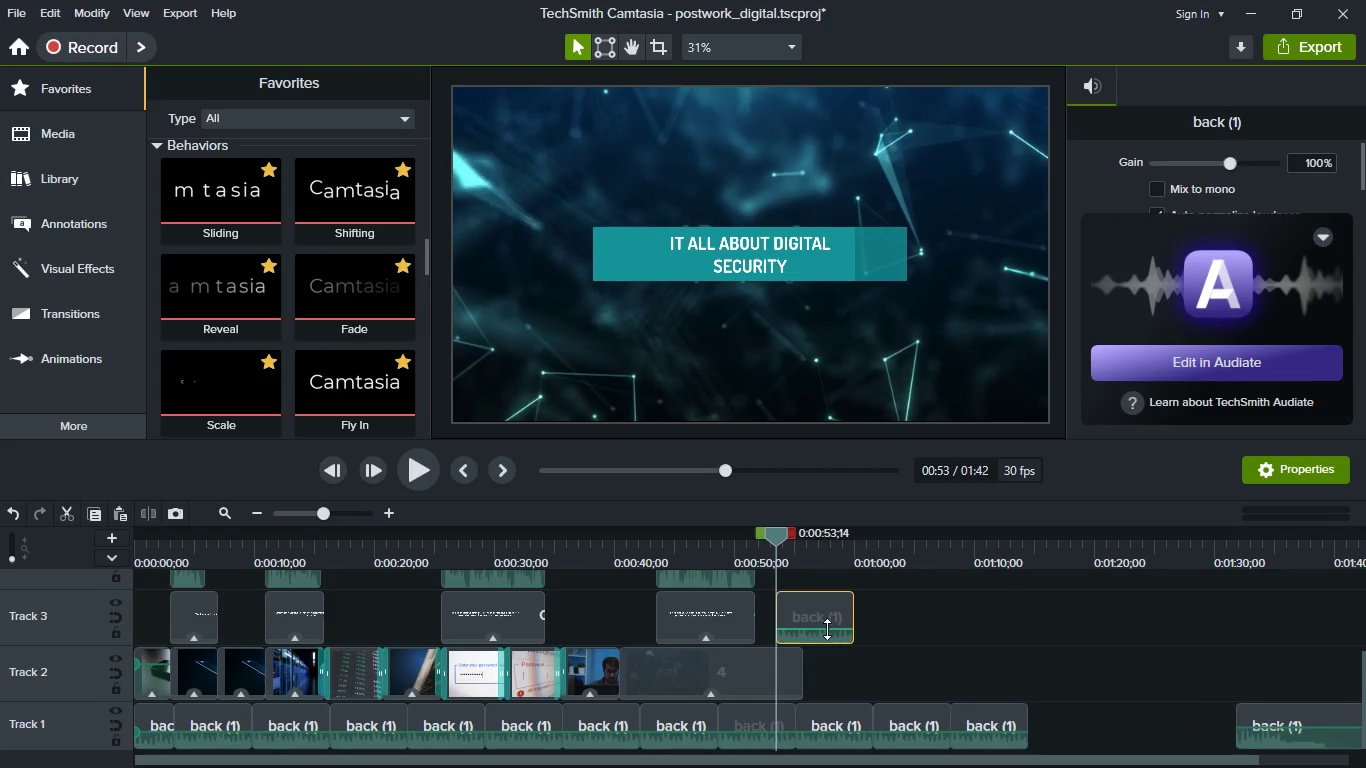 
key(Control+Z)
 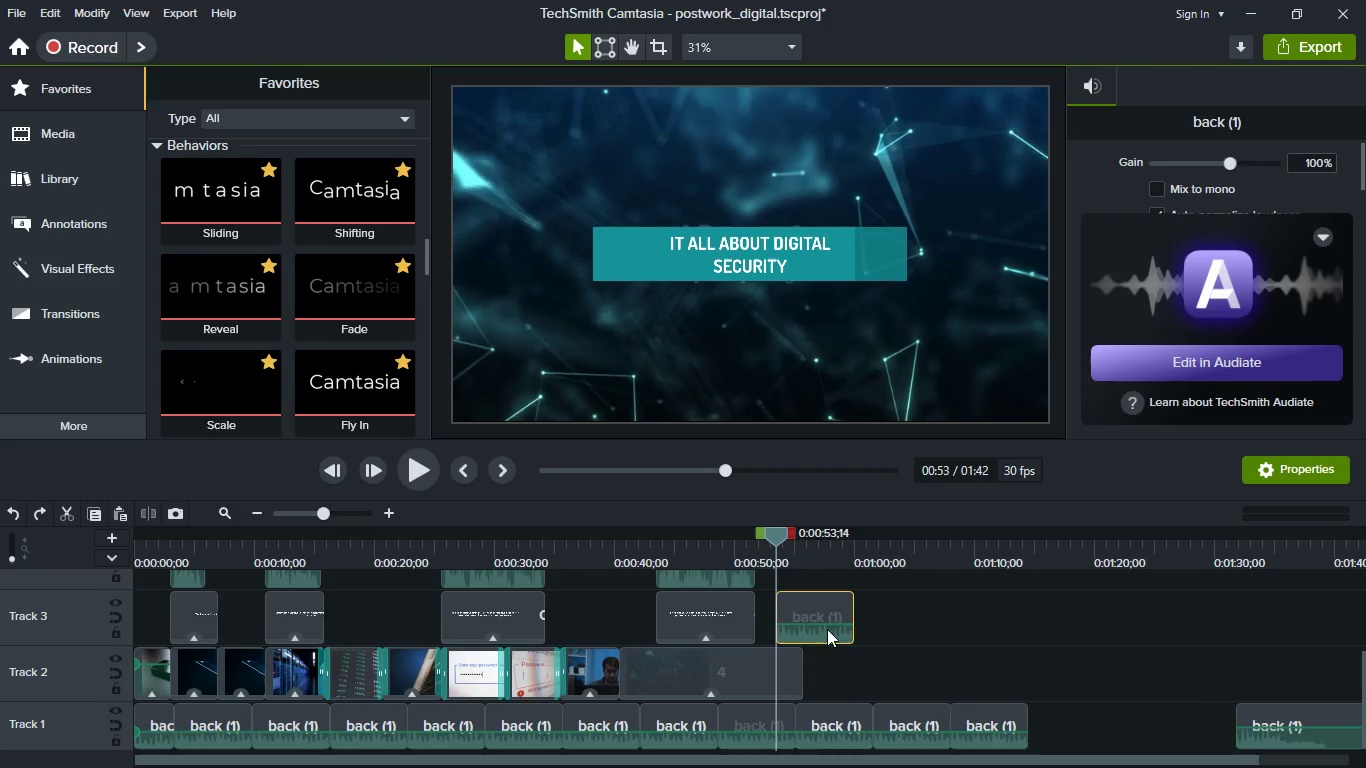 
left_click_drag(start_coordinate=[827, 629], to_coordinate=[1081, 723])
 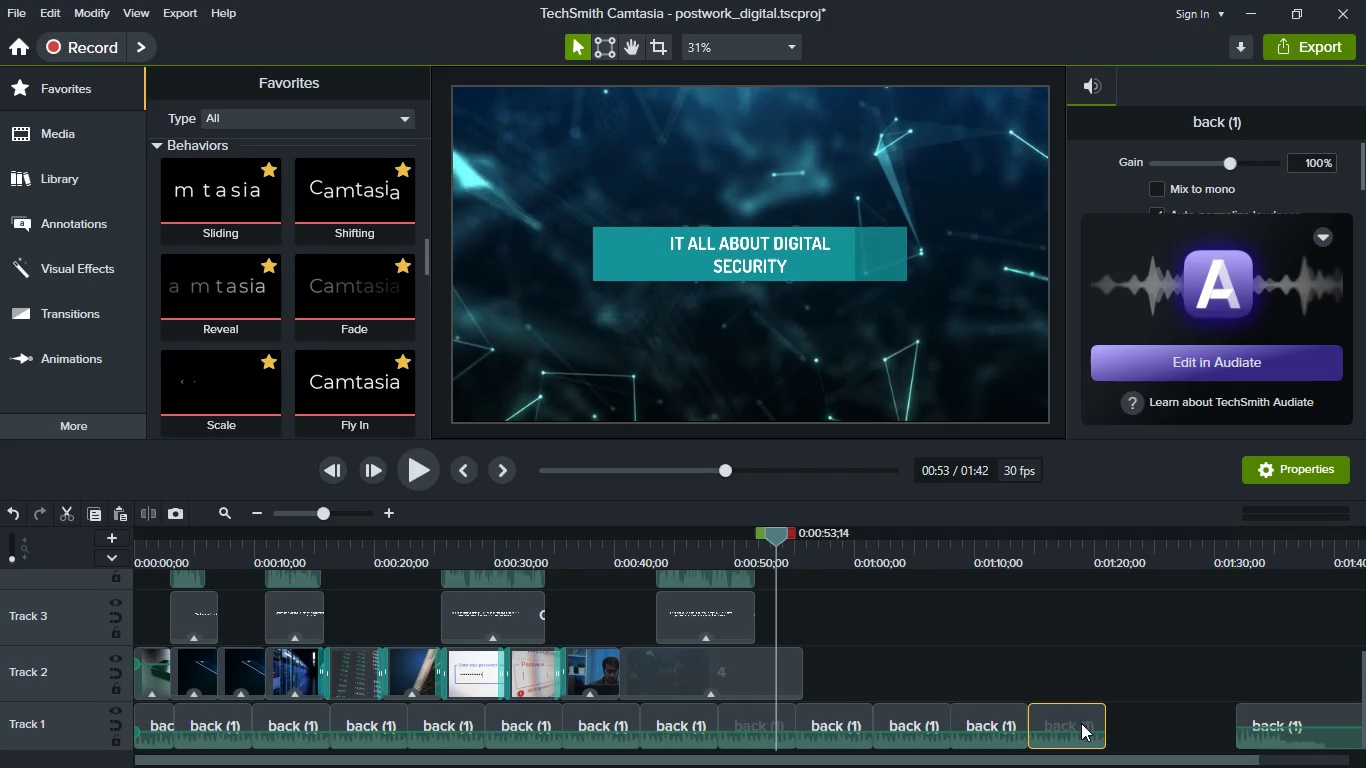 
key(Control+V)
 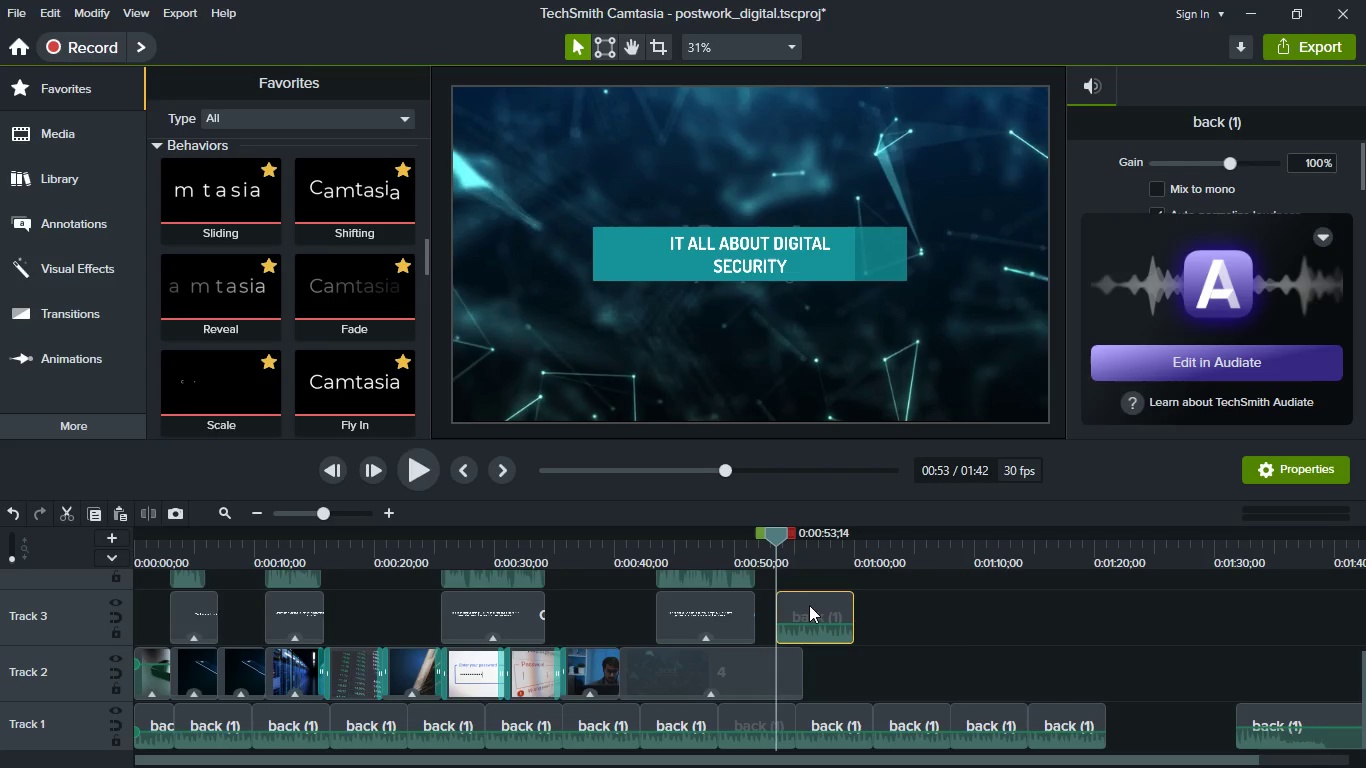 
left_click_drag(start_coordinate=[809, 605], to_coordinate=[1134, 740])
 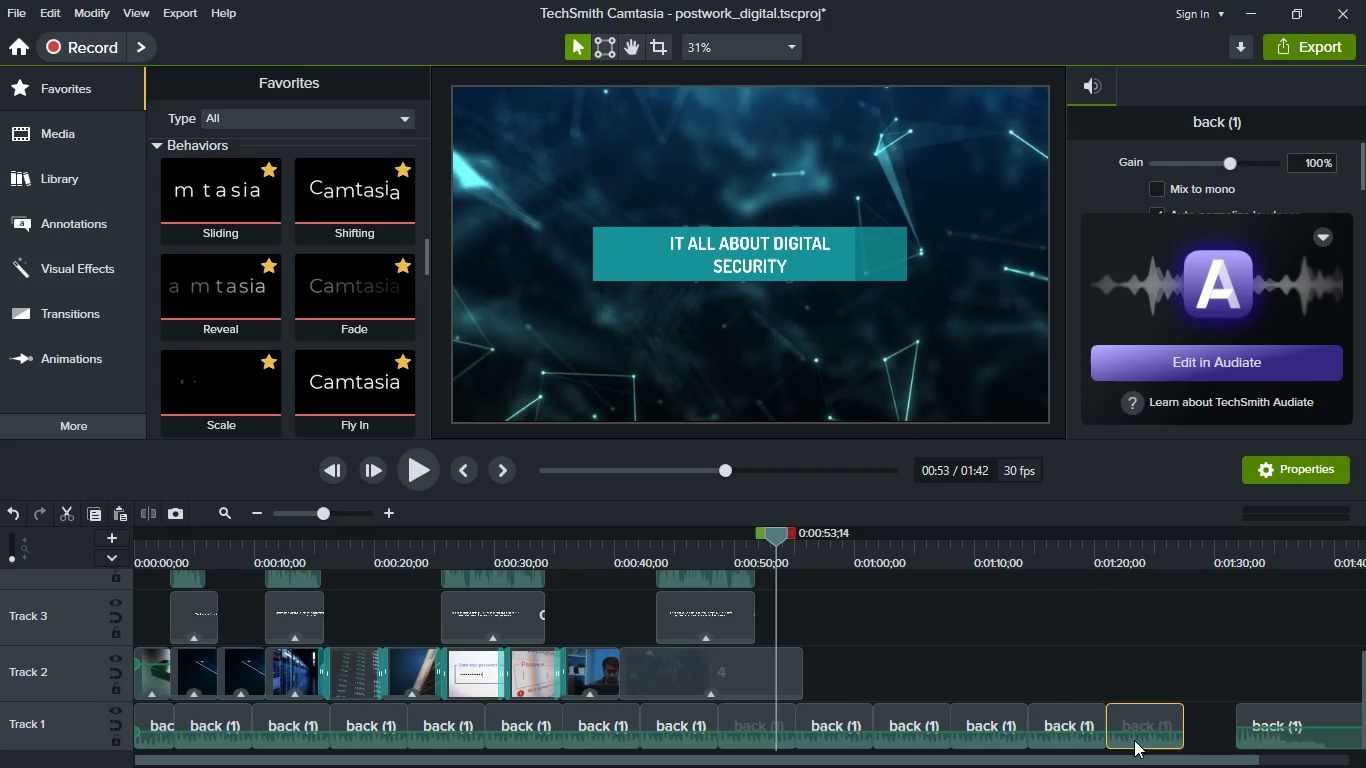 
key(Control+S)
 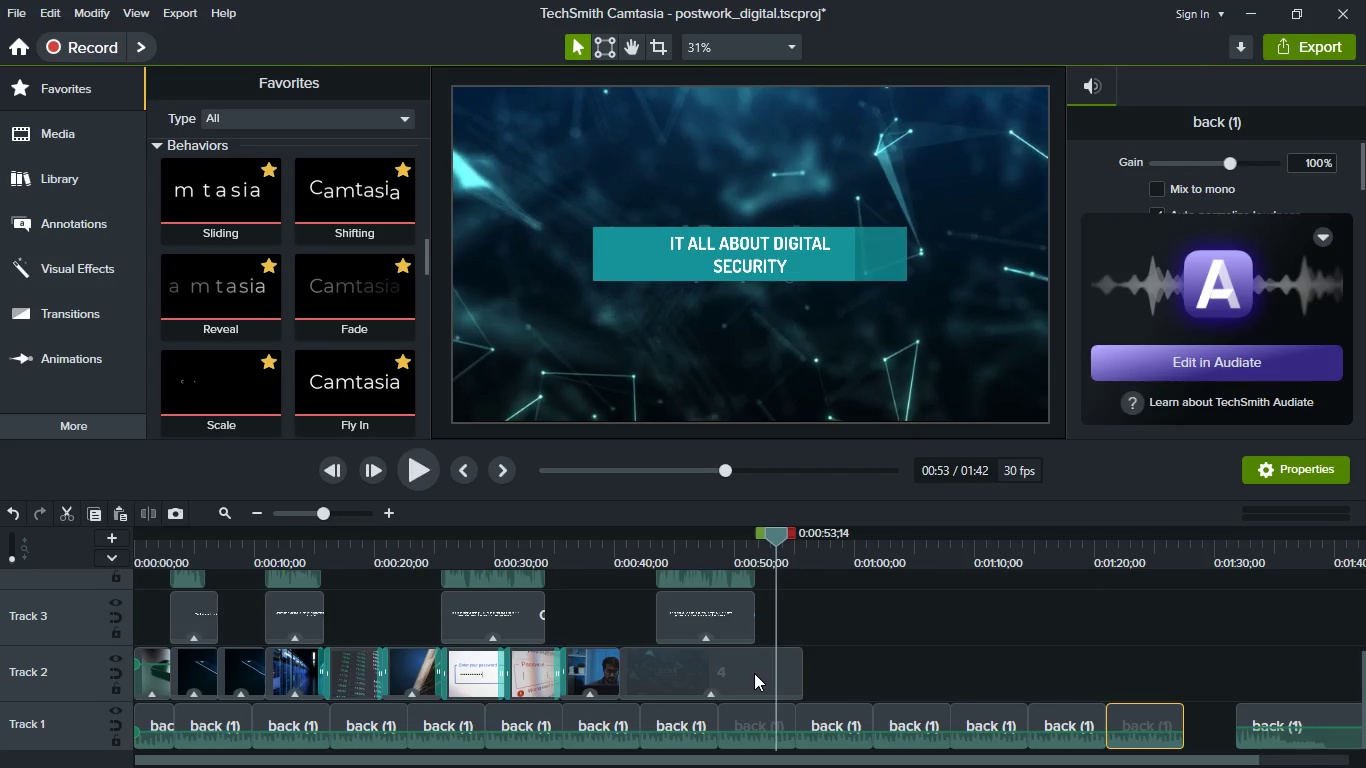 
key(Meta+MetaLeft)
 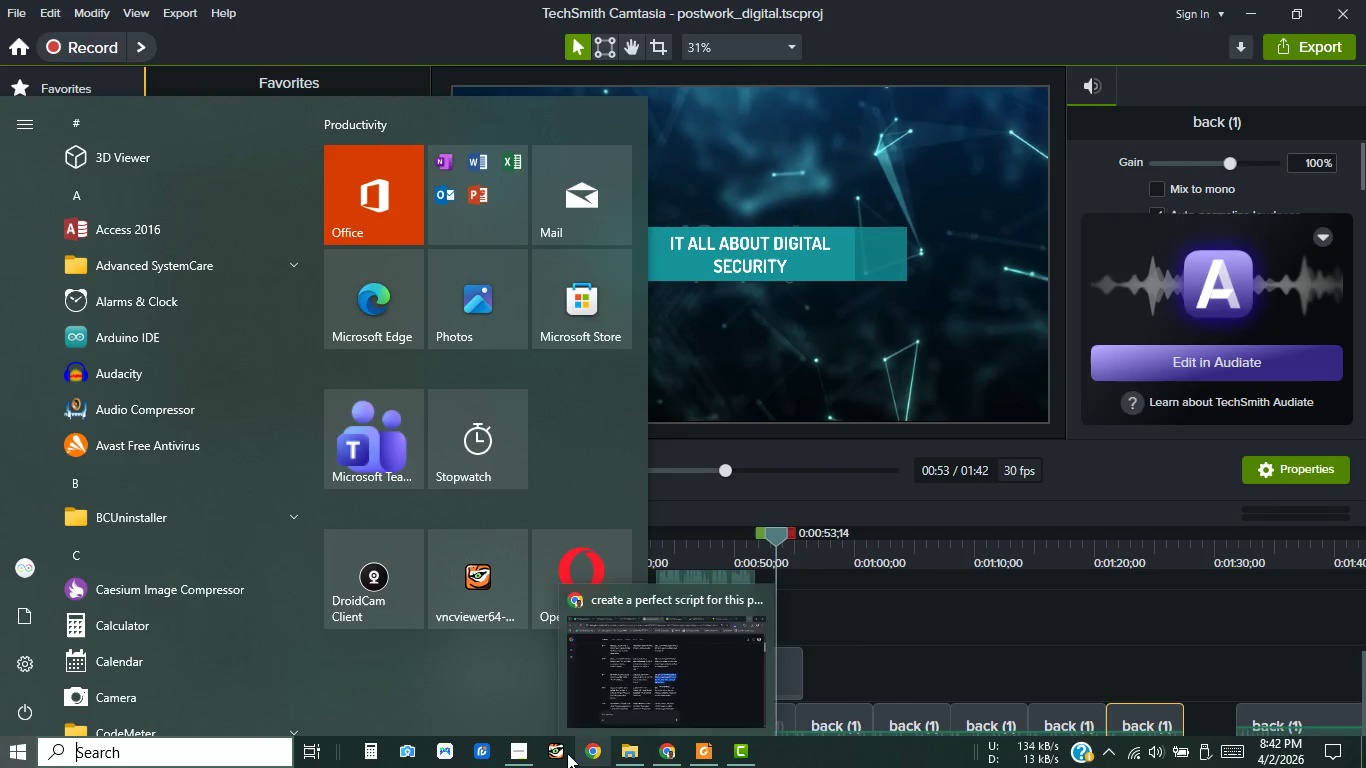 
left_click([519, 754])